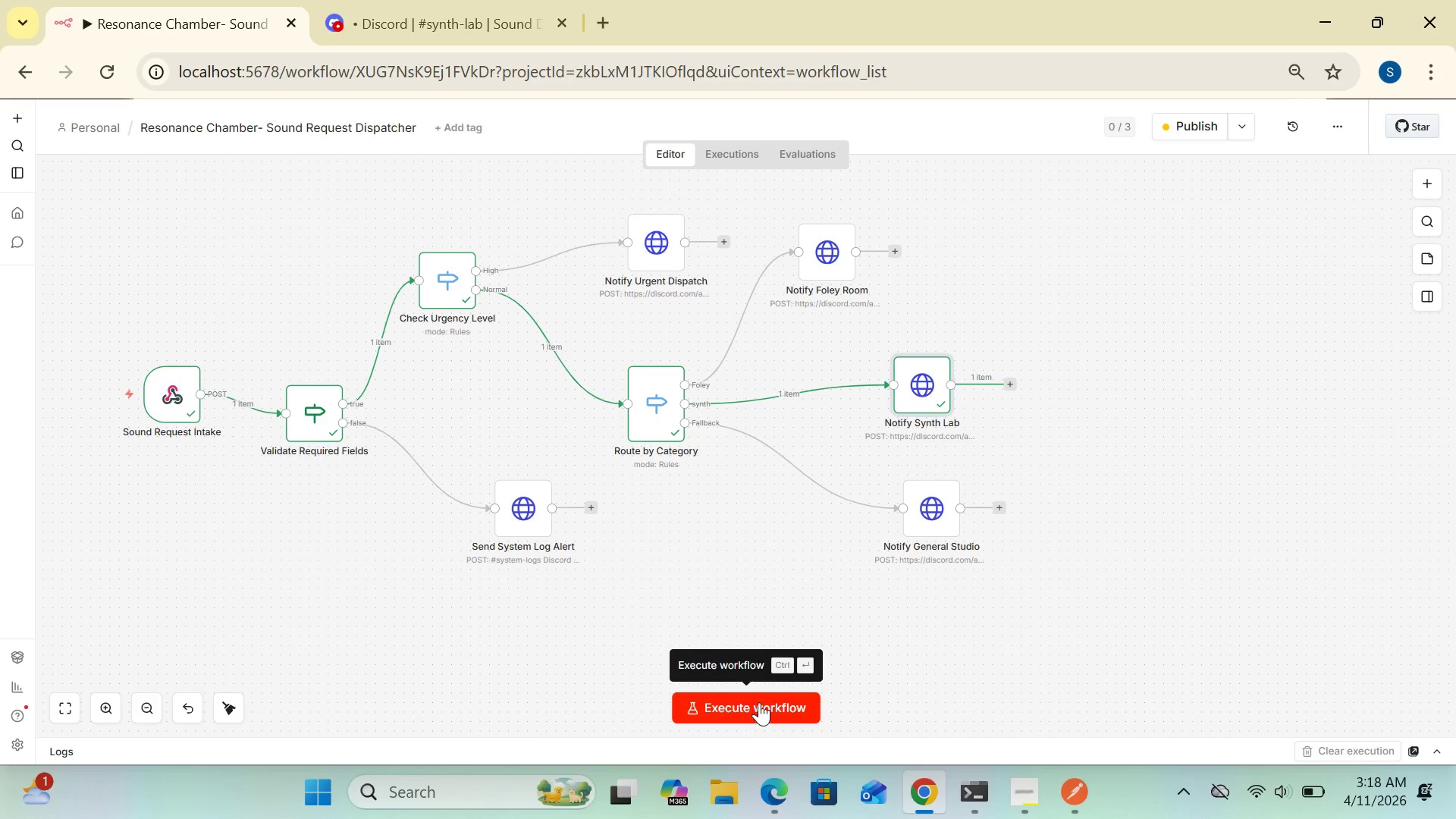 
left_click([761, 700])
 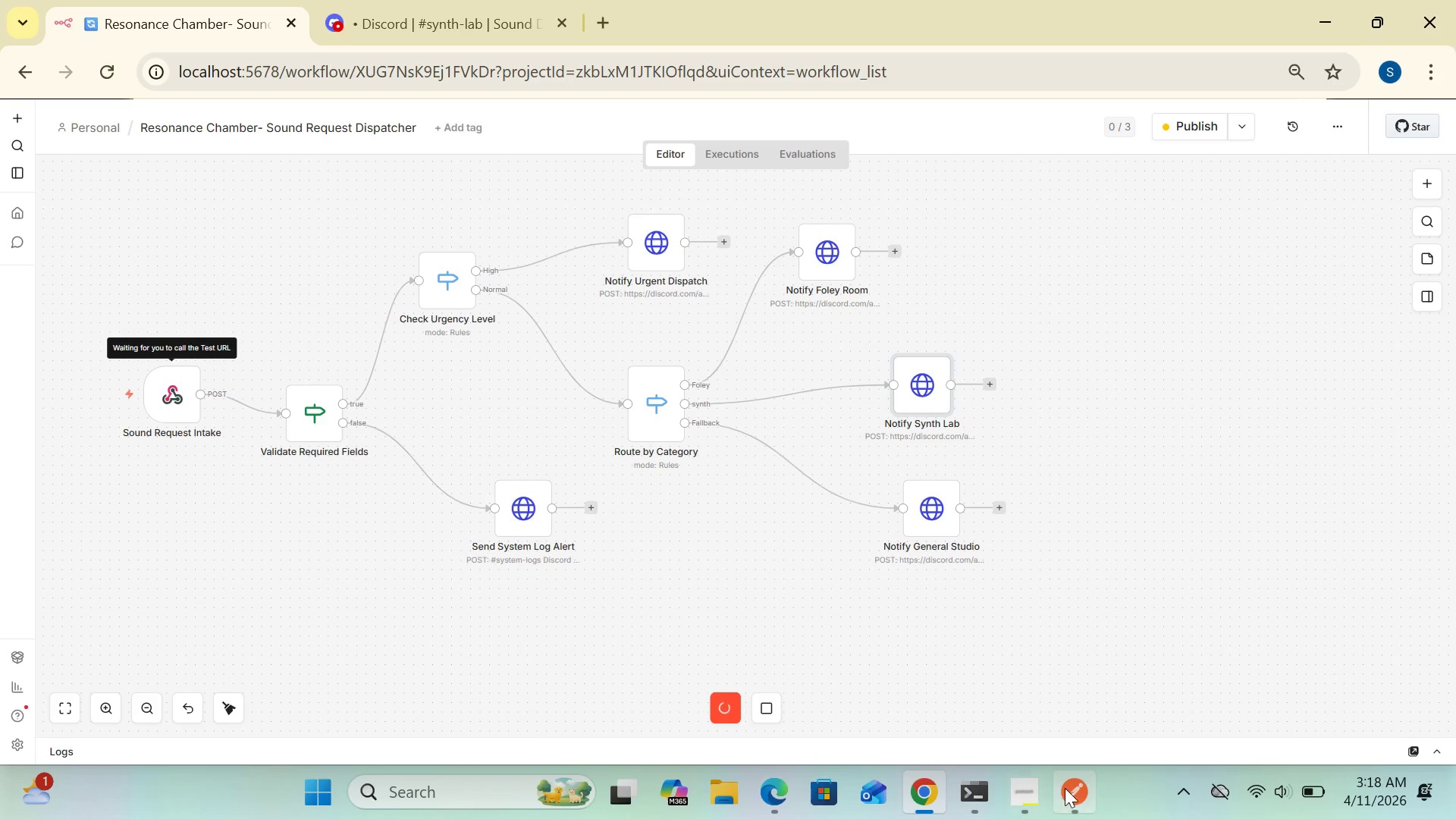 
left_click([1075, 796])
 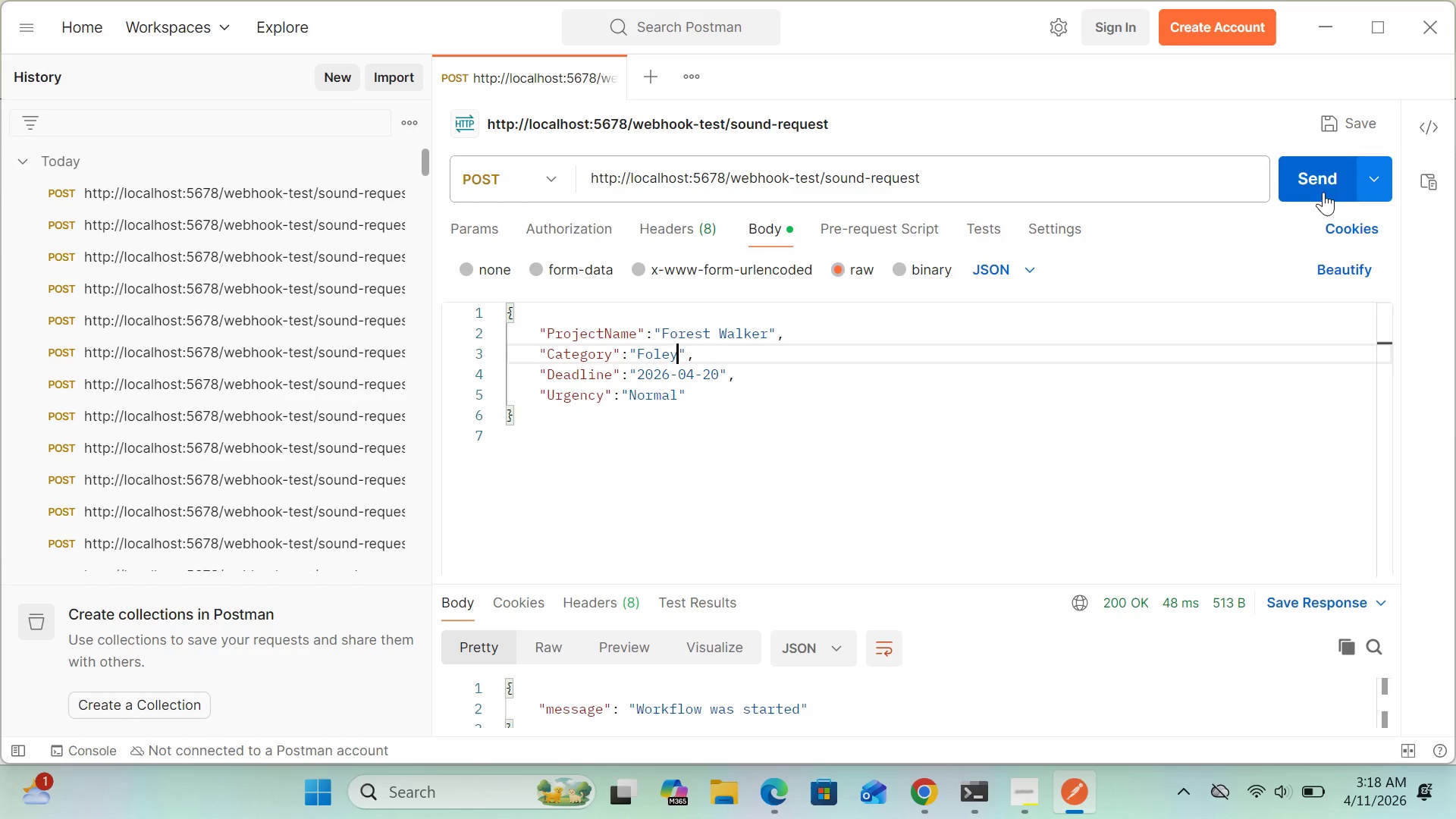 
left_click([1323, 180])
 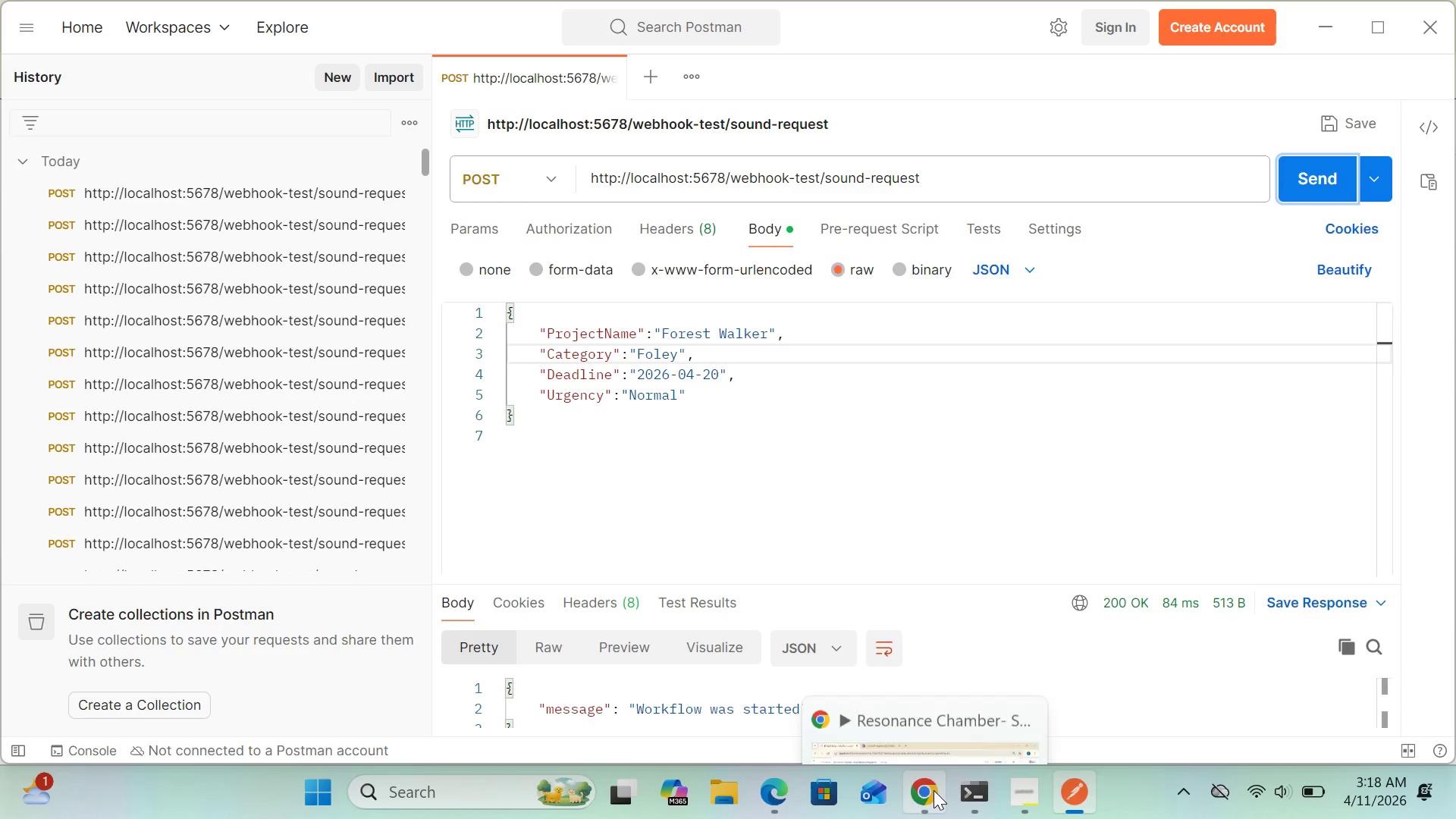 
left_click([934, 790])
 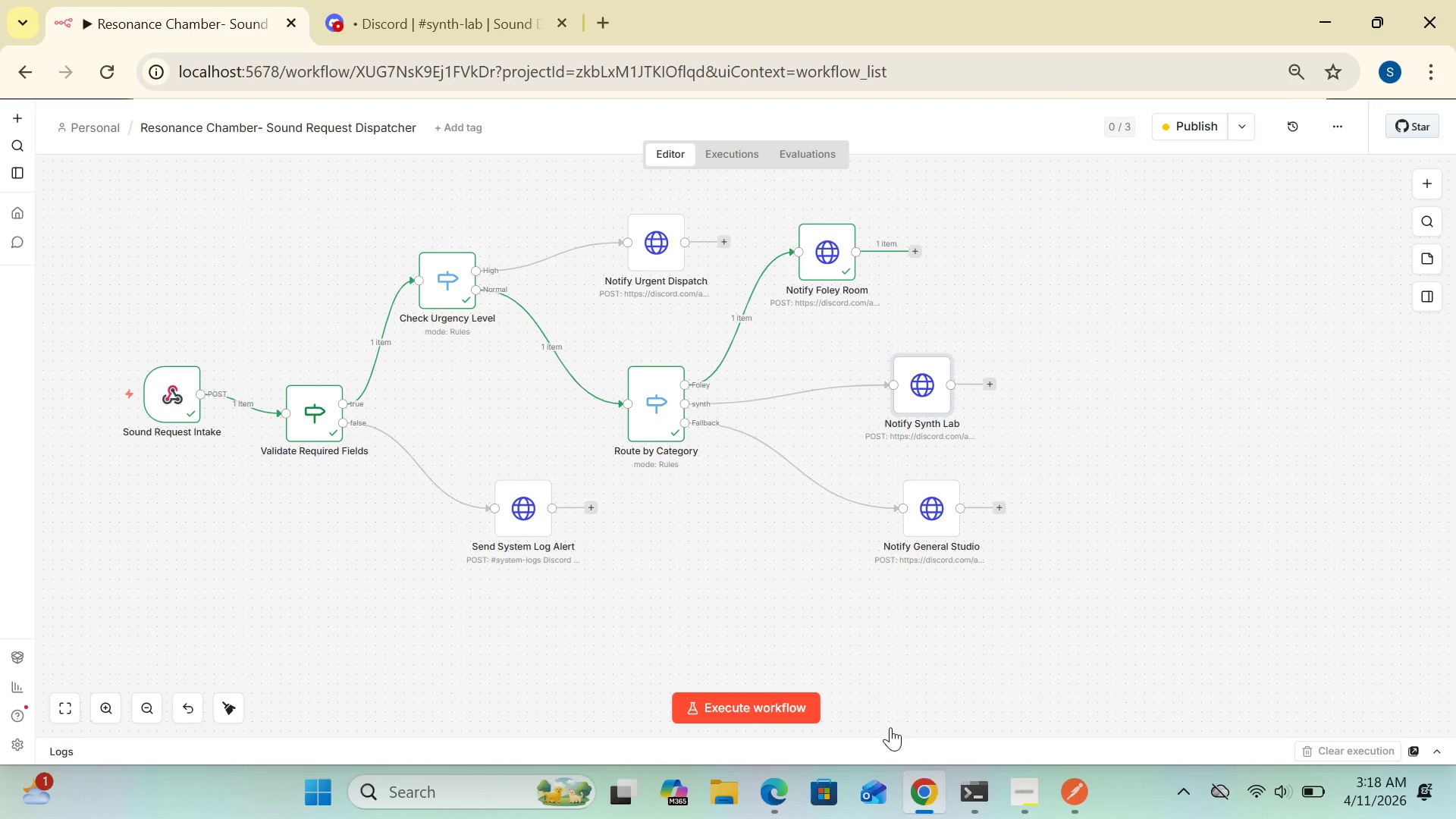 
wait(7.45)
 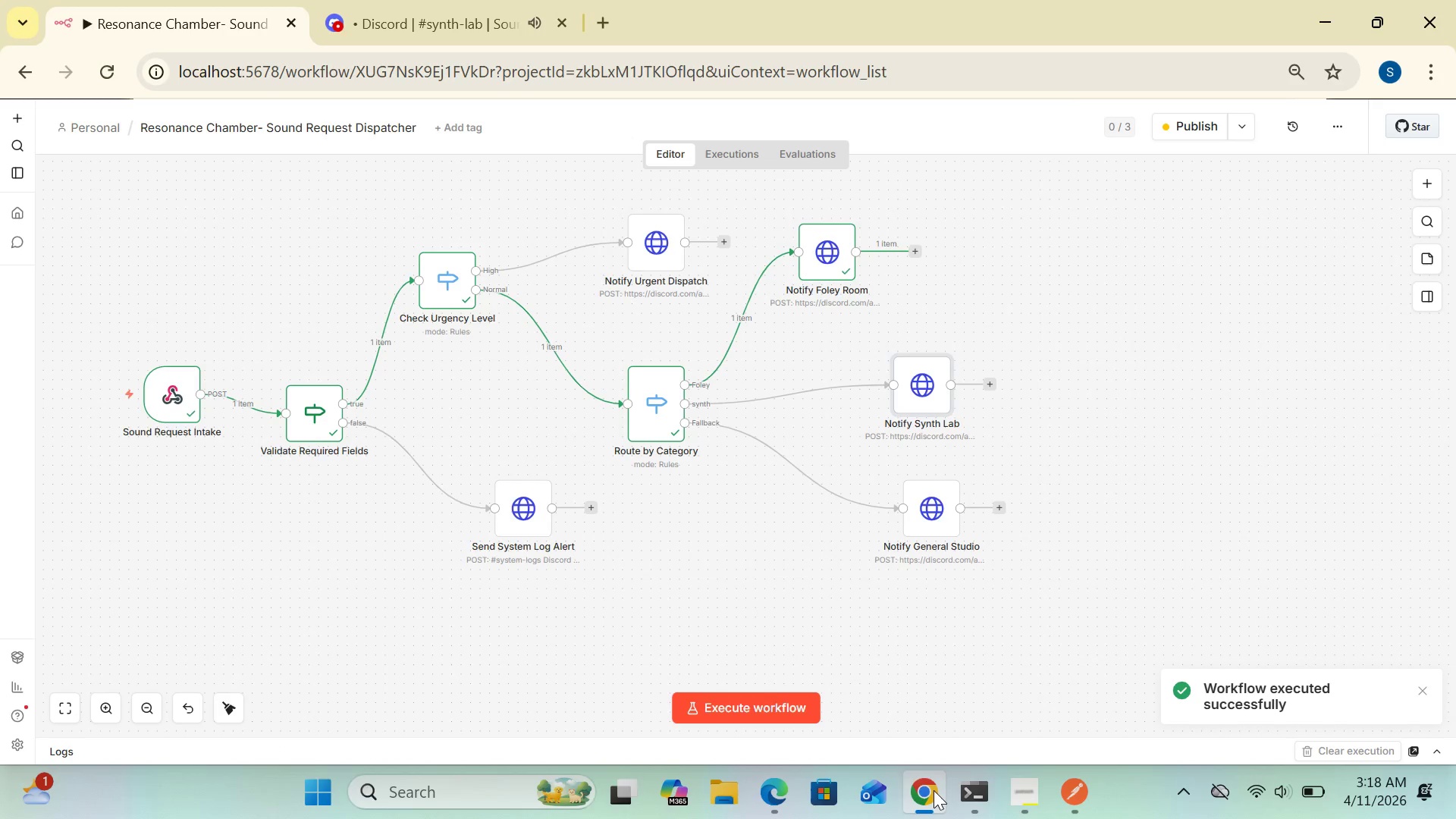 
left_click([491, 24])
 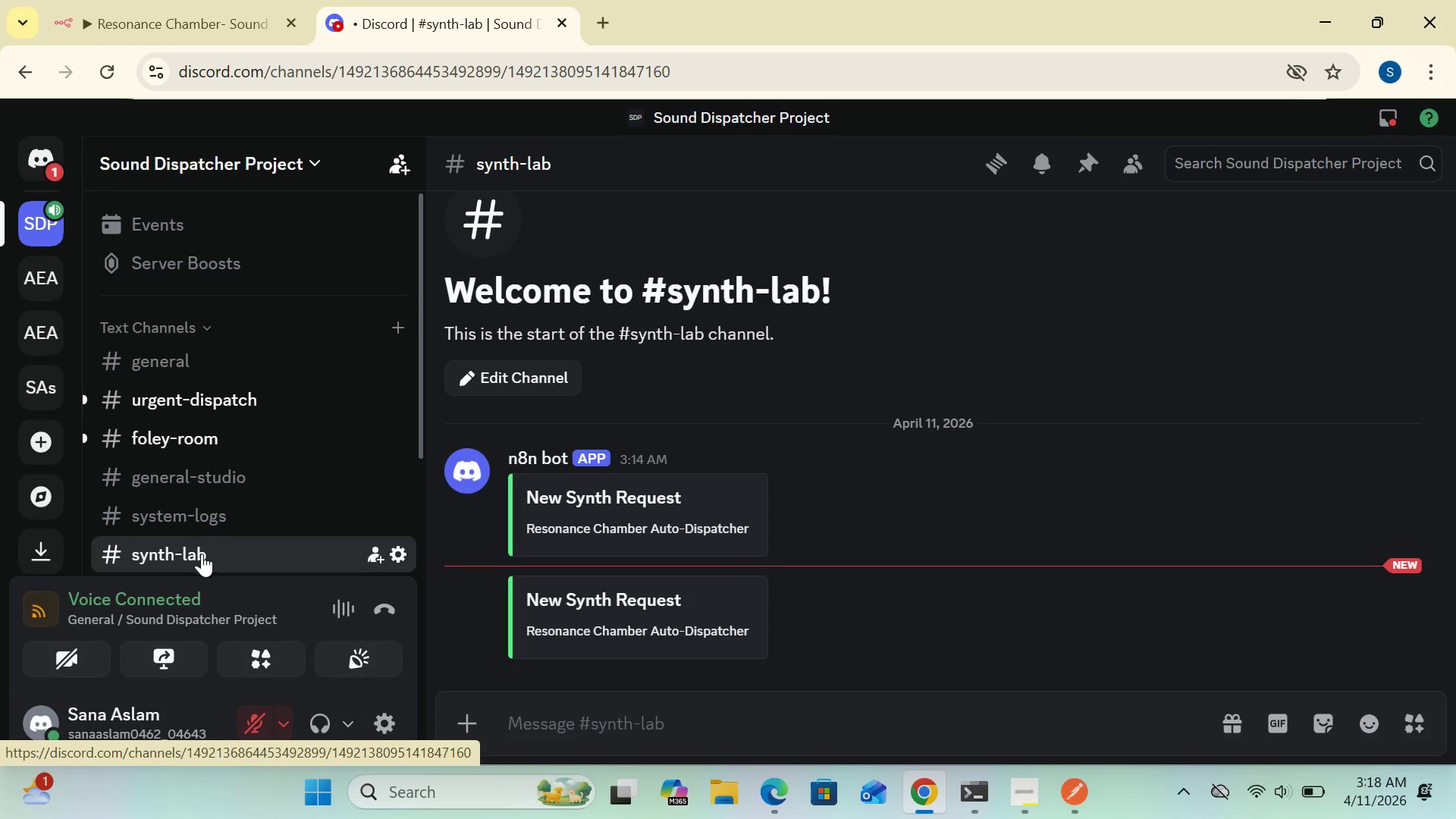 
wait(5.22)
 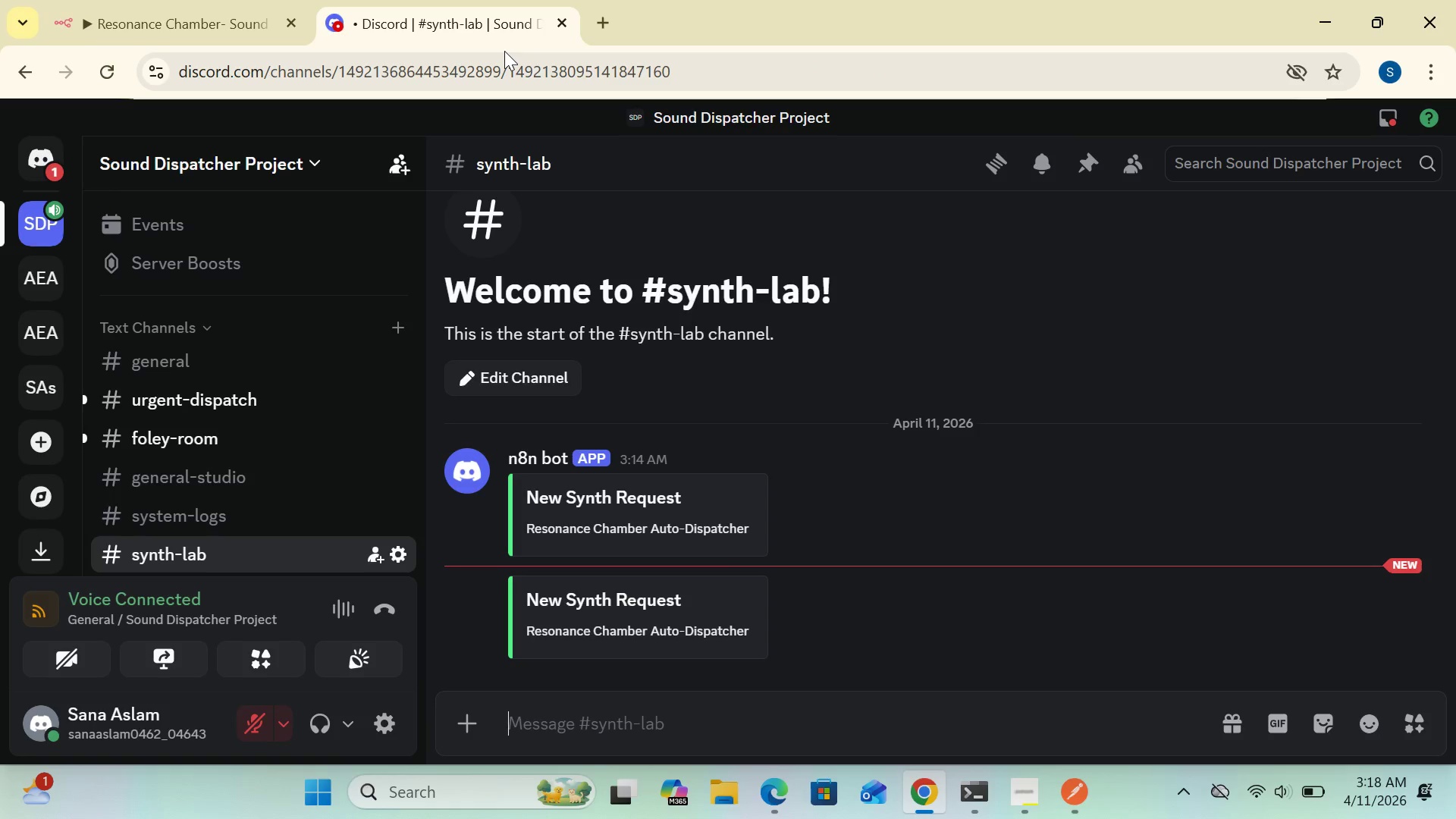 
left_click([202, 554])
 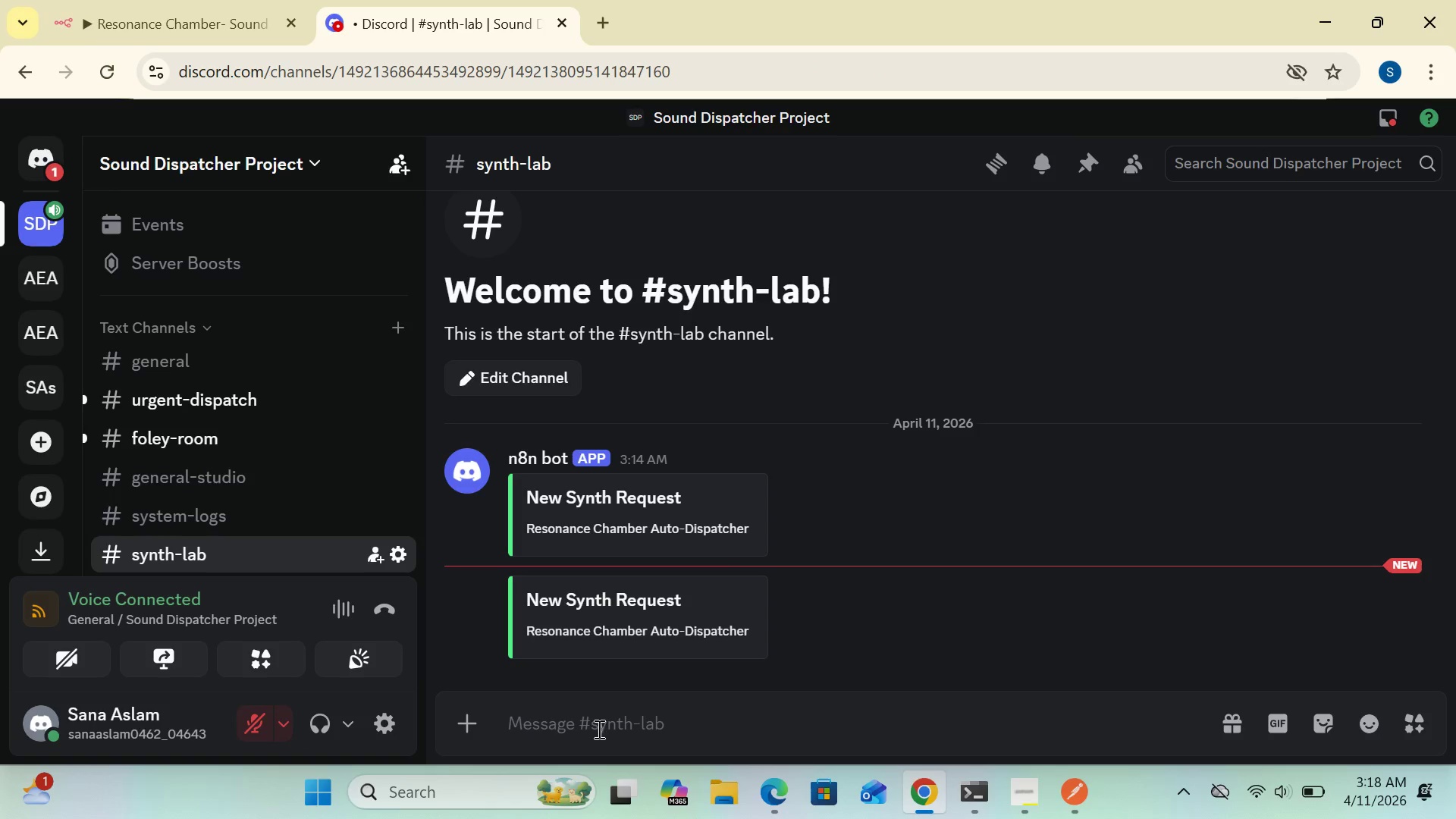 
wait(5.44)
 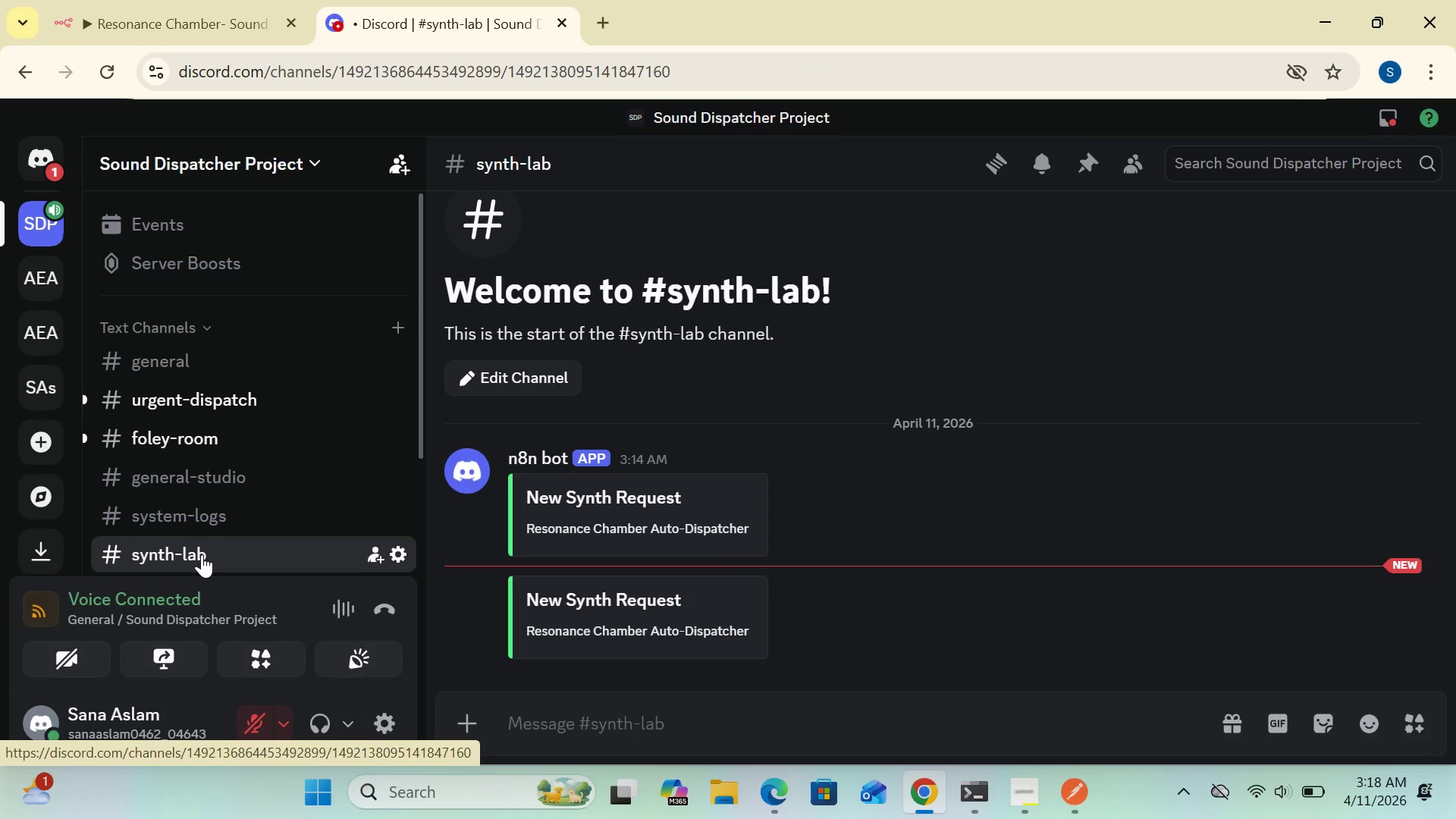 
left_click([234, 427])
 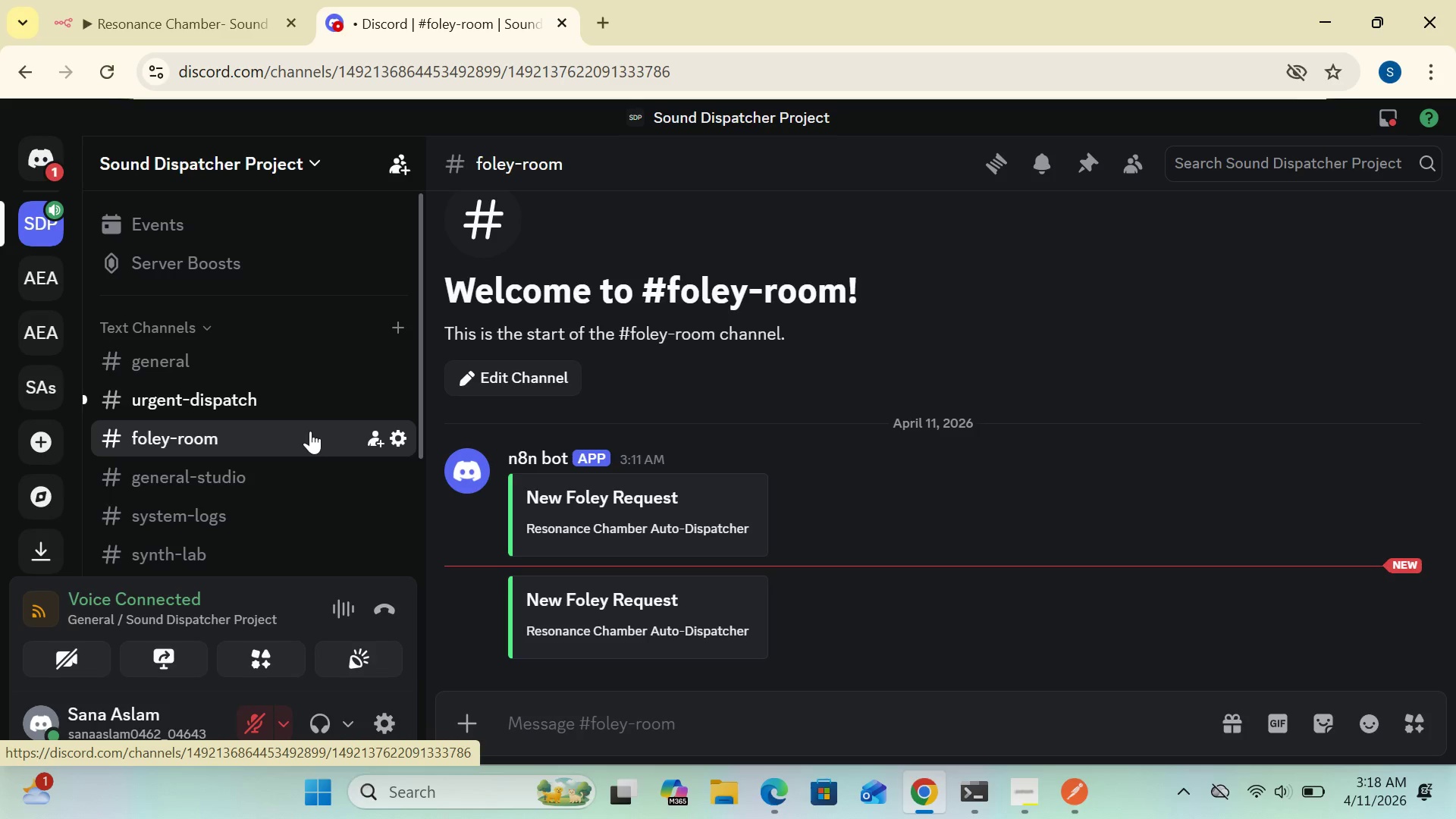 
wait(8.44)
 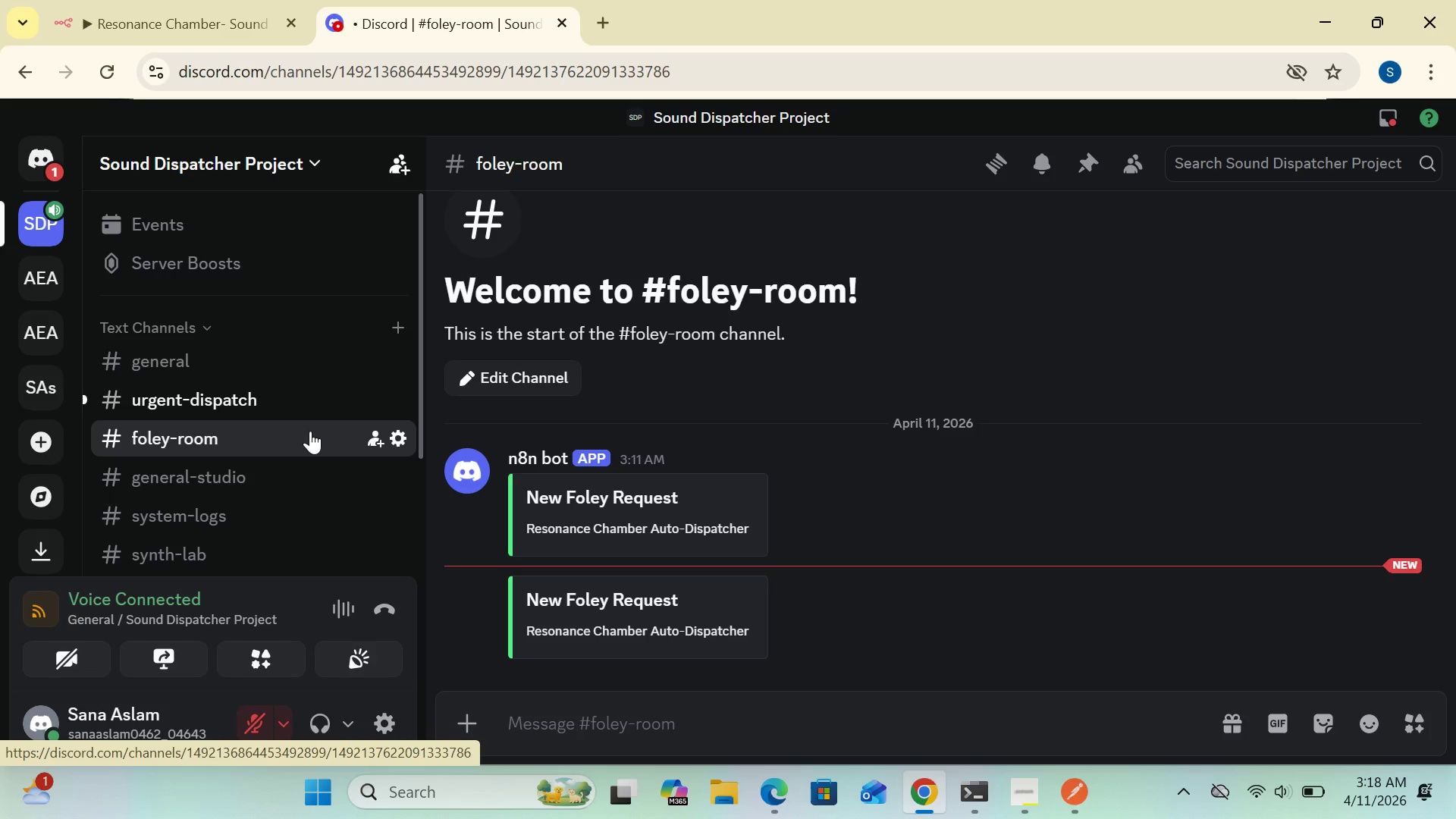 
left_click([240, 29])
 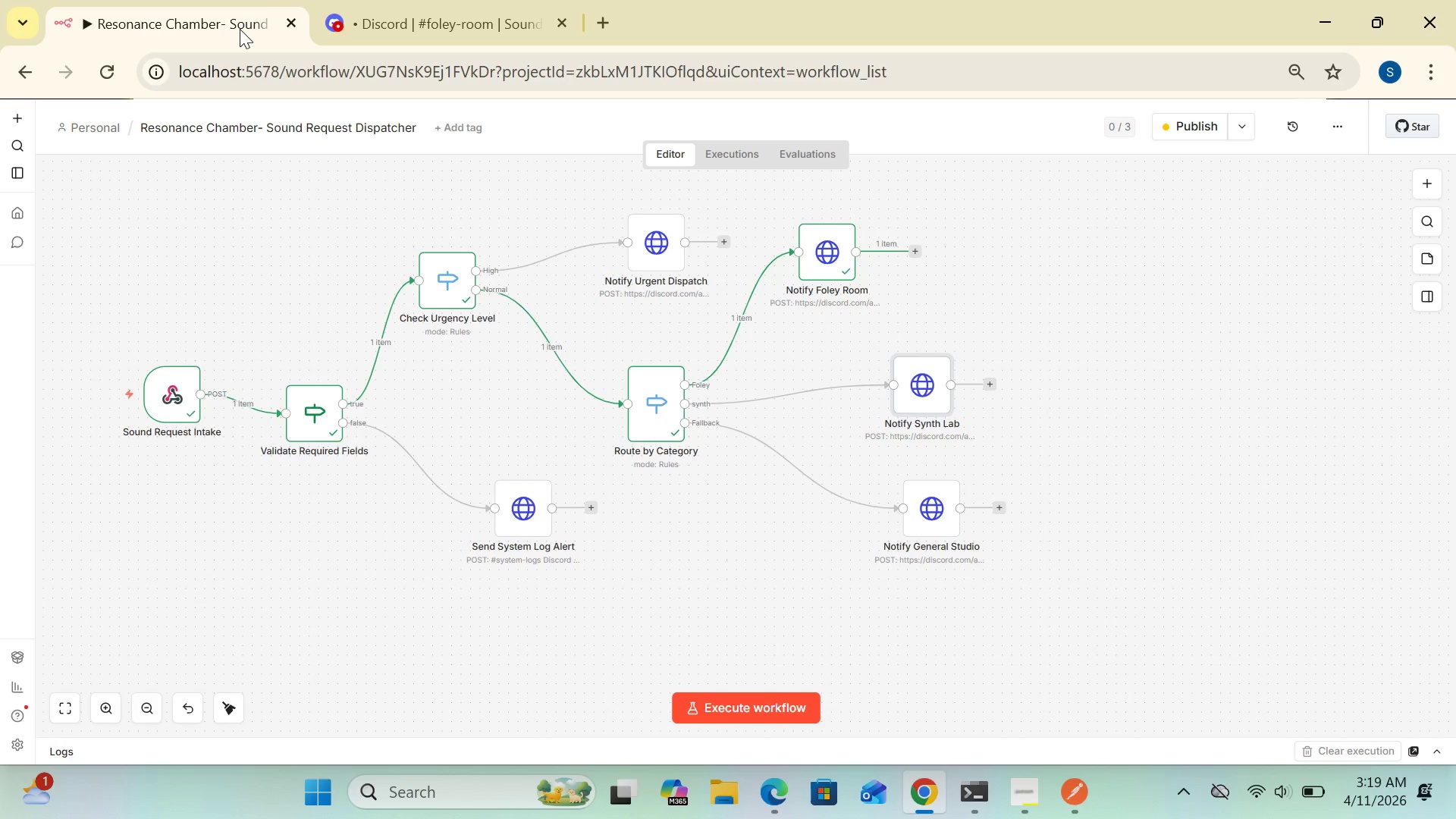 
wait(18.39)
 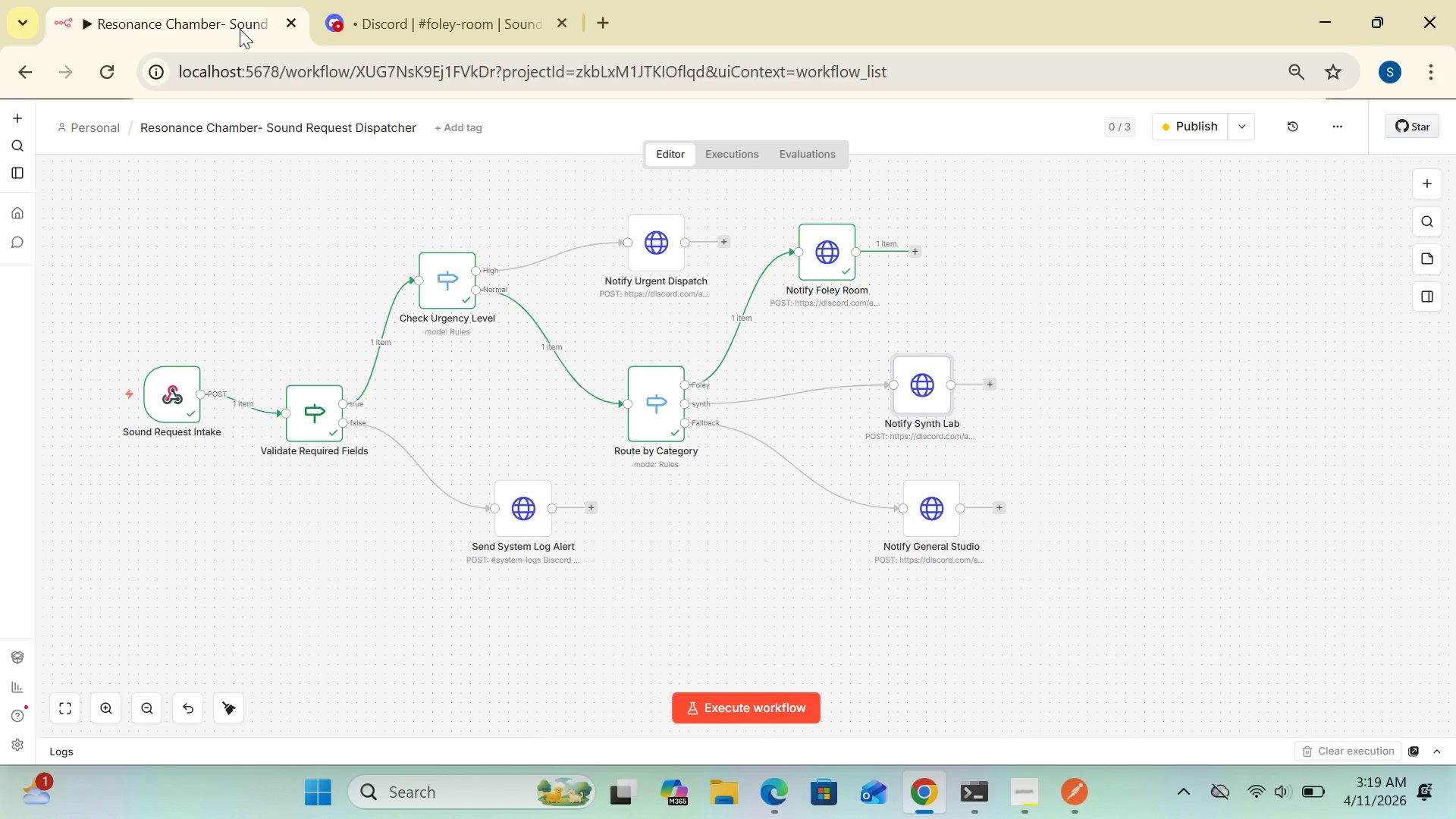 
left_click([726, 157])
 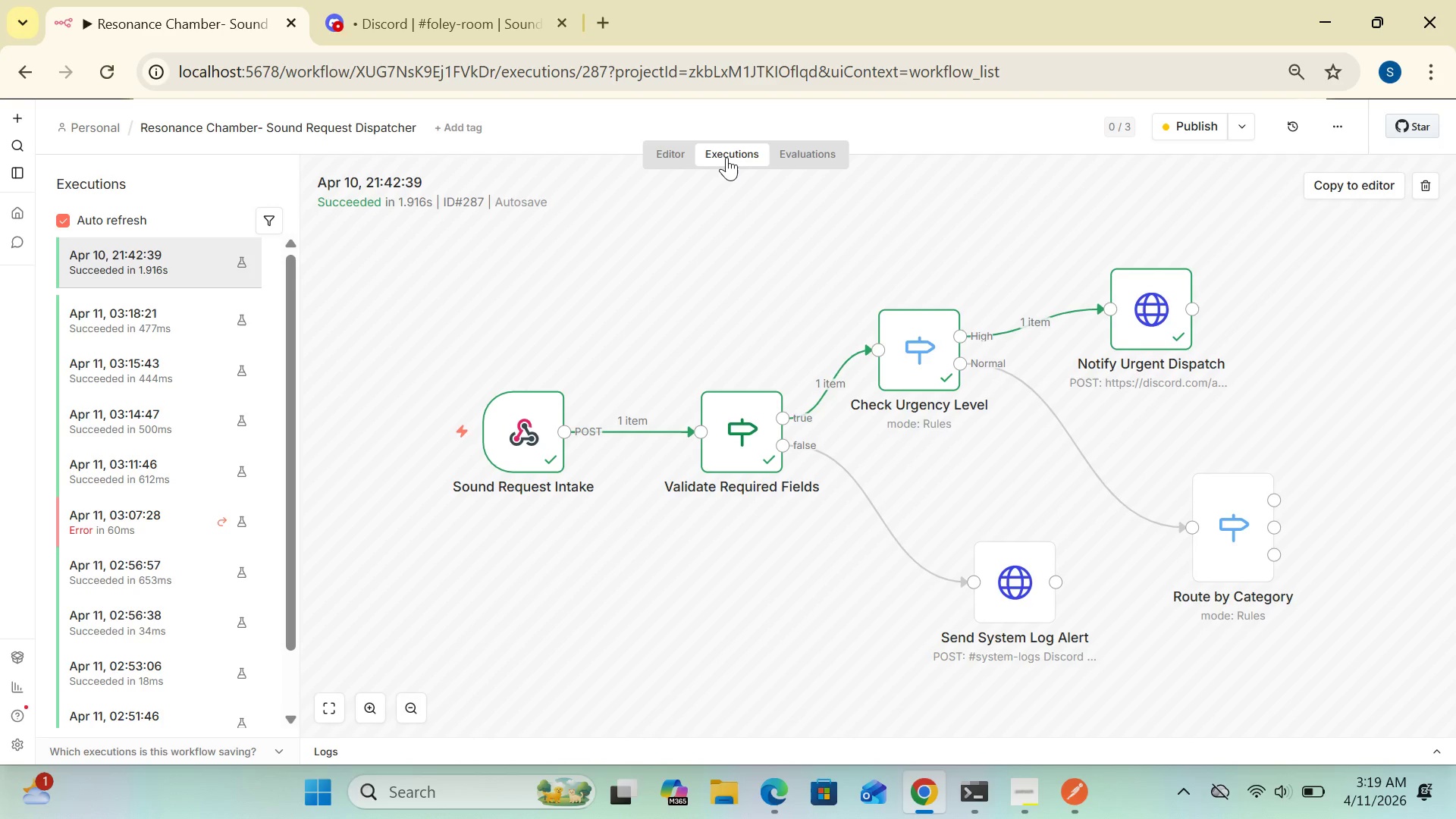 
wait(9.77)
 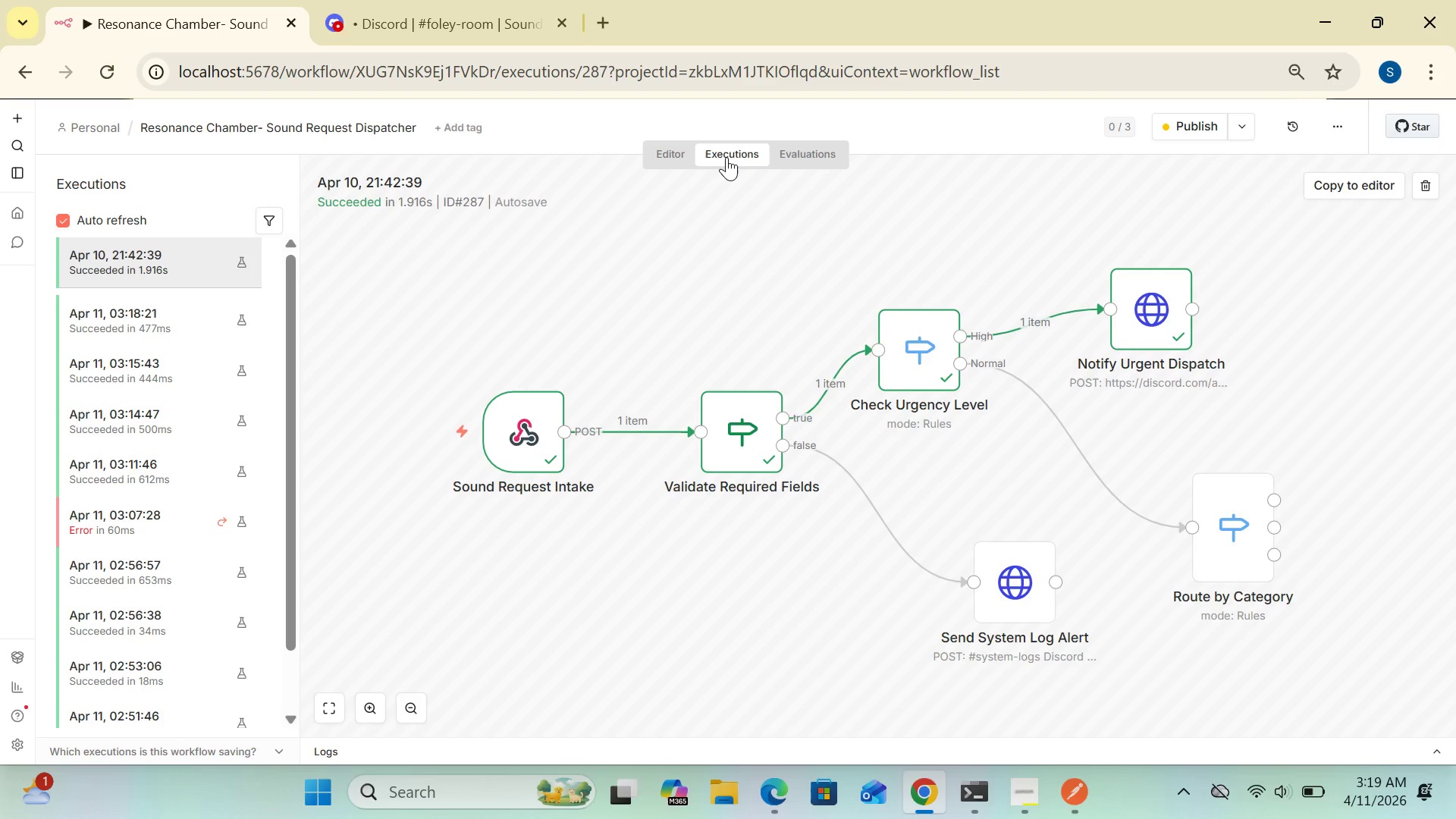 
left_click([37, 77])
 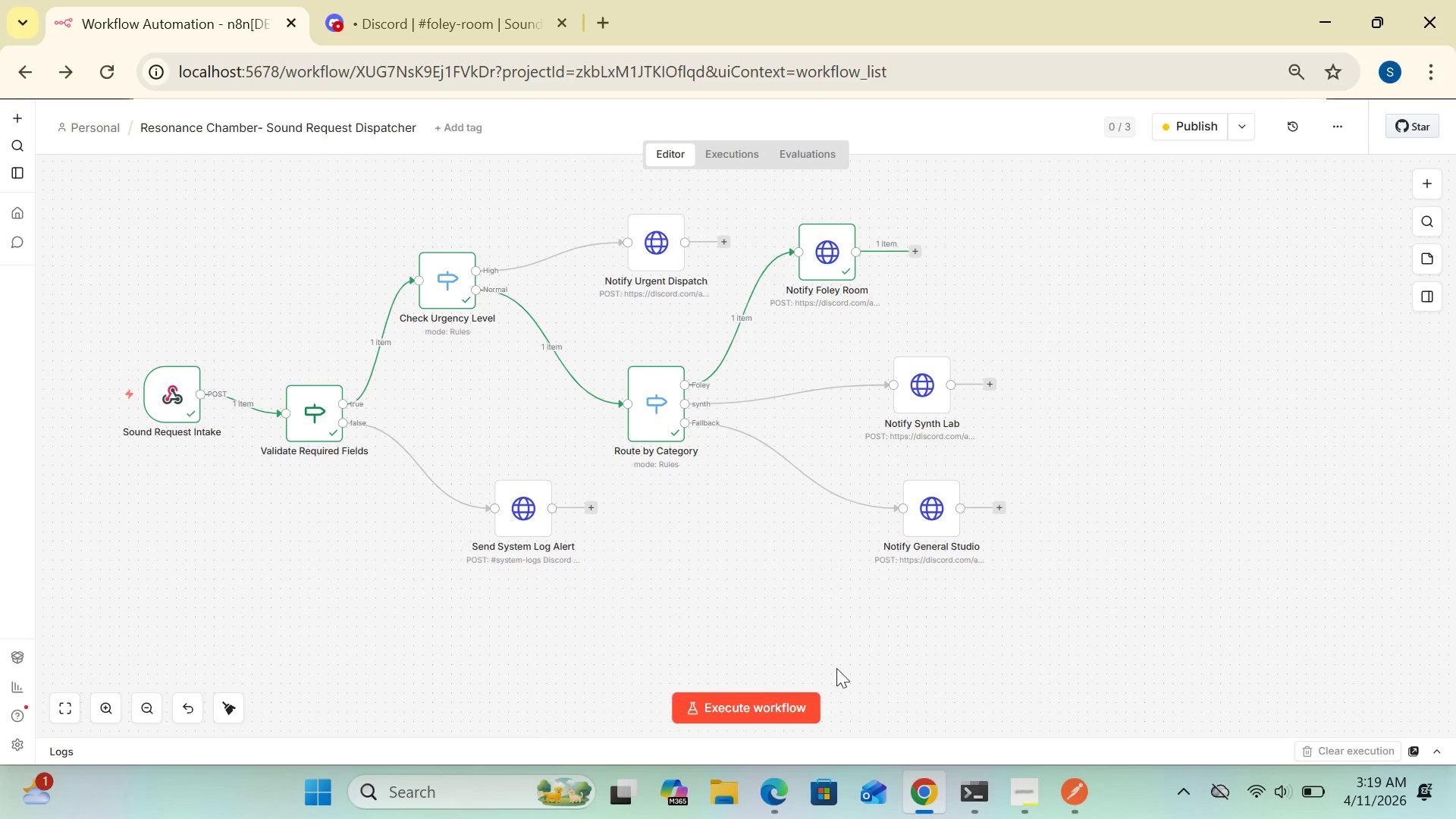 
wait(5.76)
 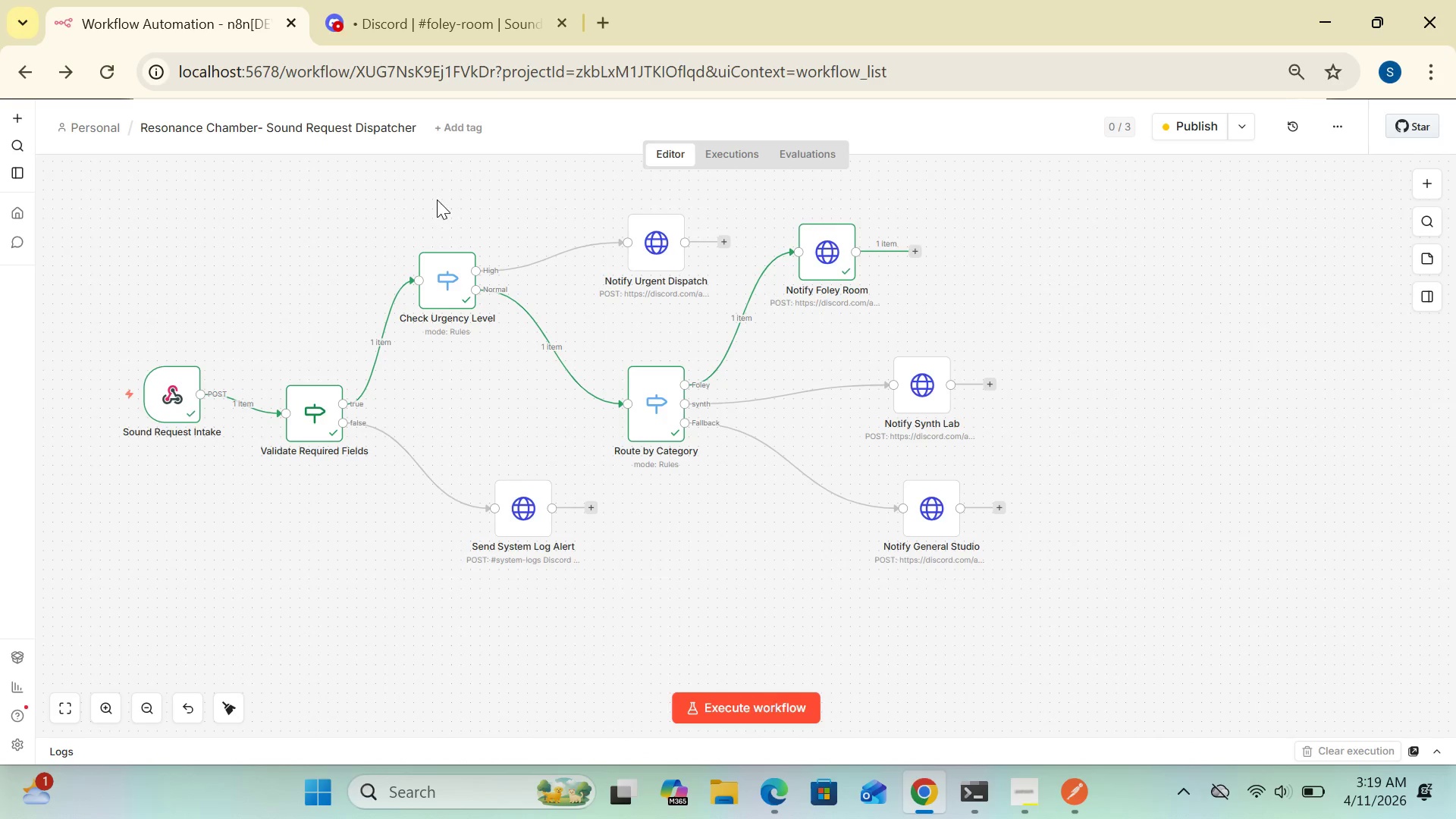 
mouse_move([789, 689])
 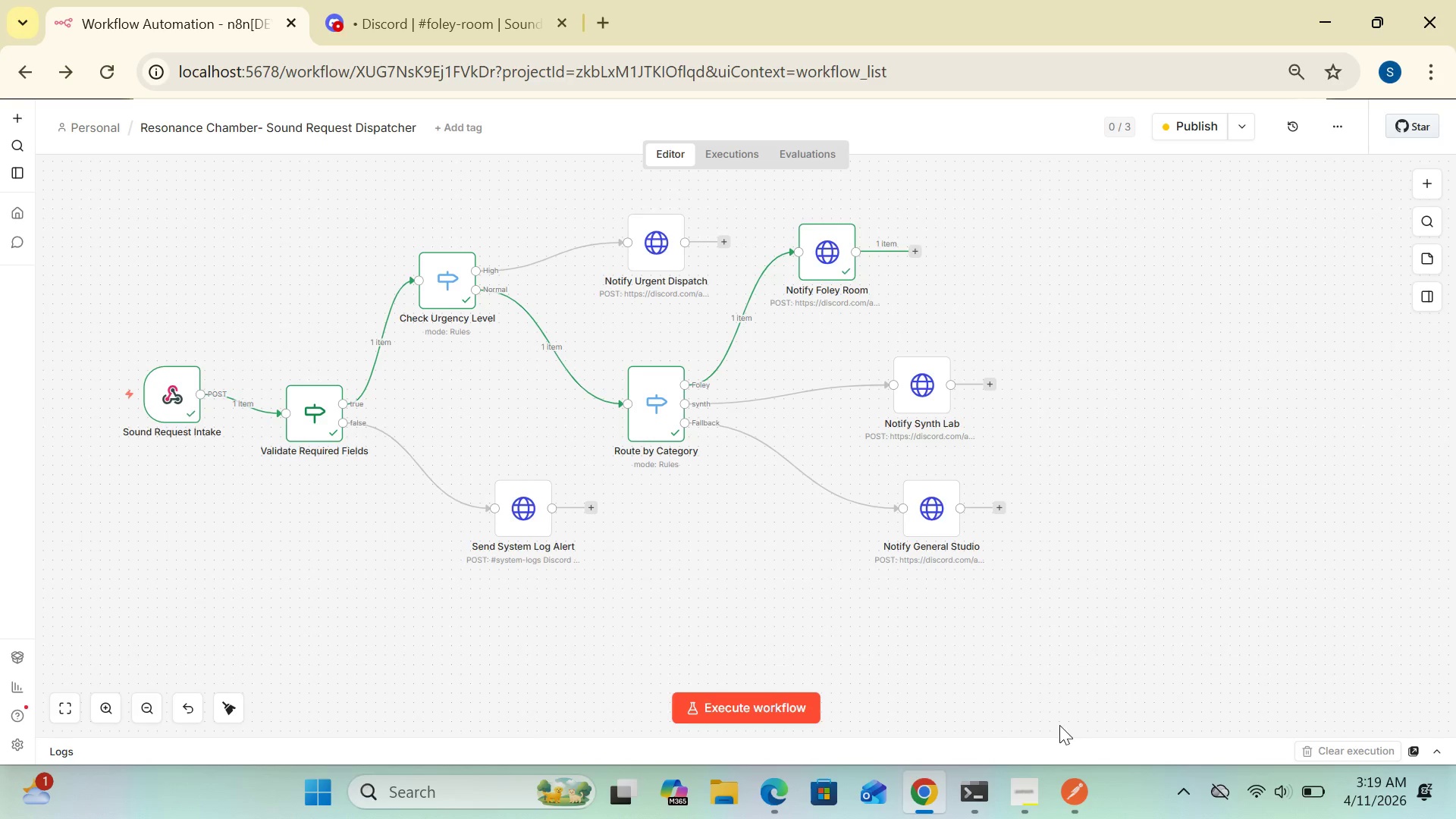 
wait(8.79)
 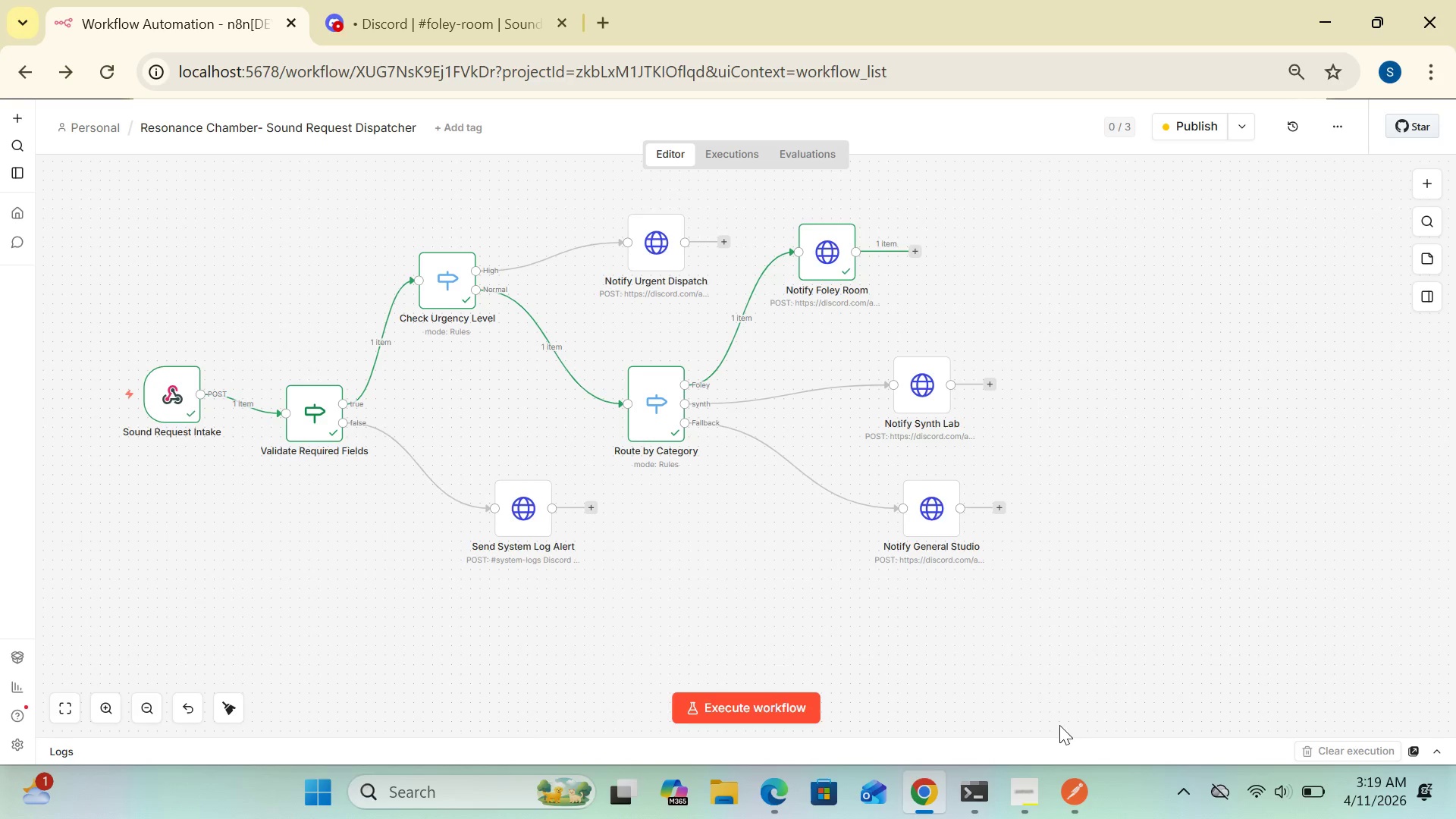 
double_click([932, 518])
 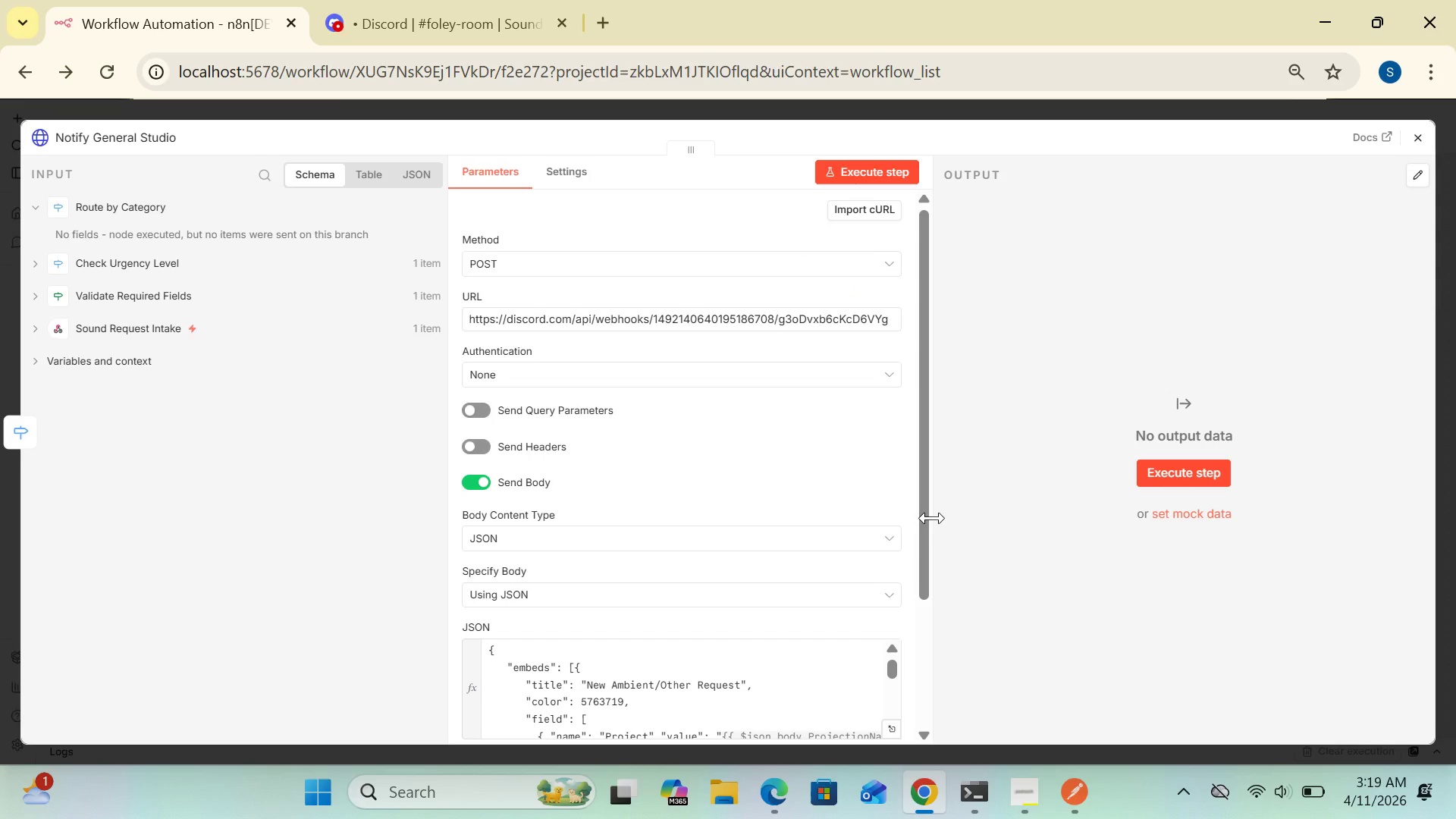 
wait(6.42)
 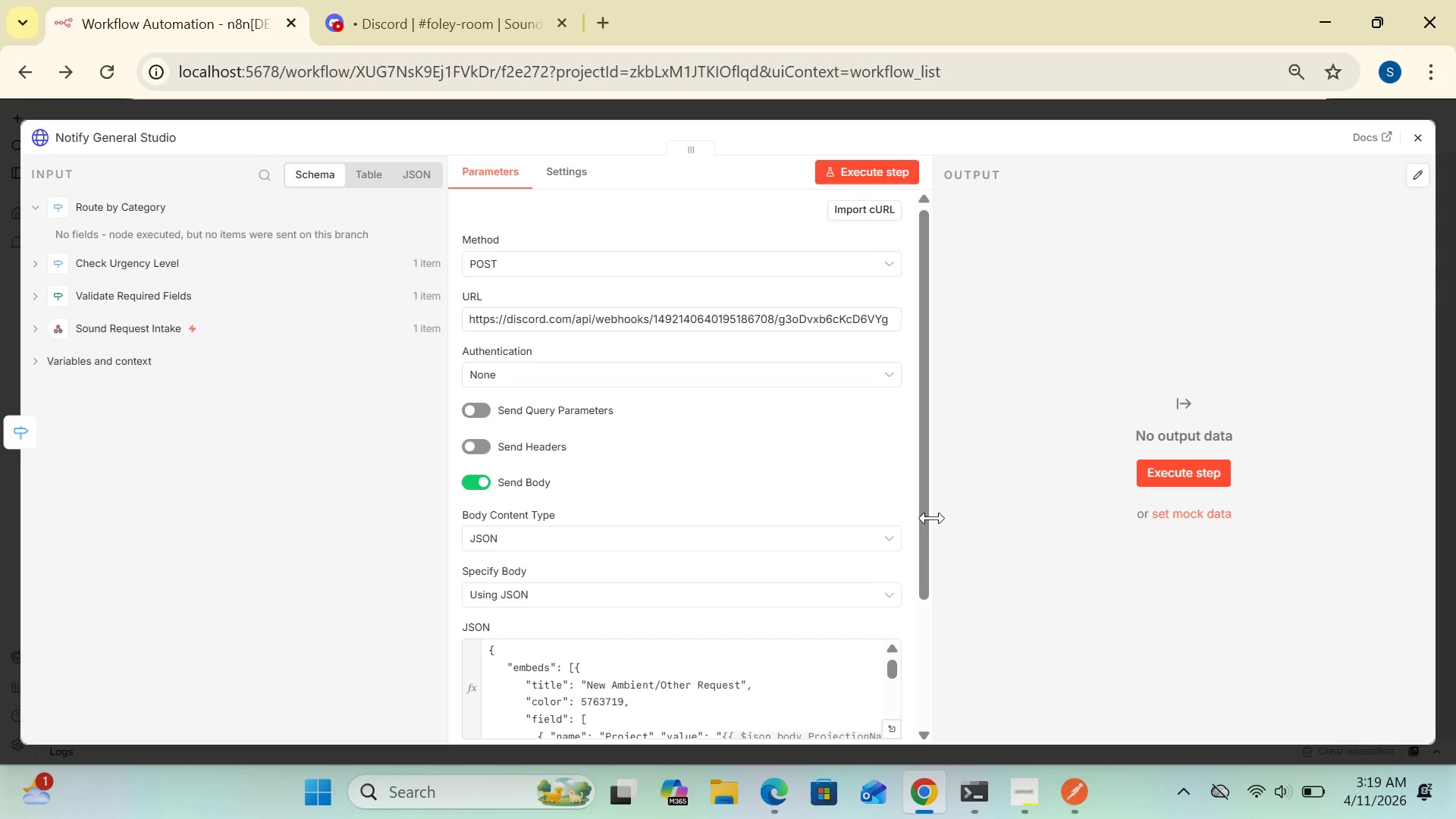 
left_click([1420, 136])
 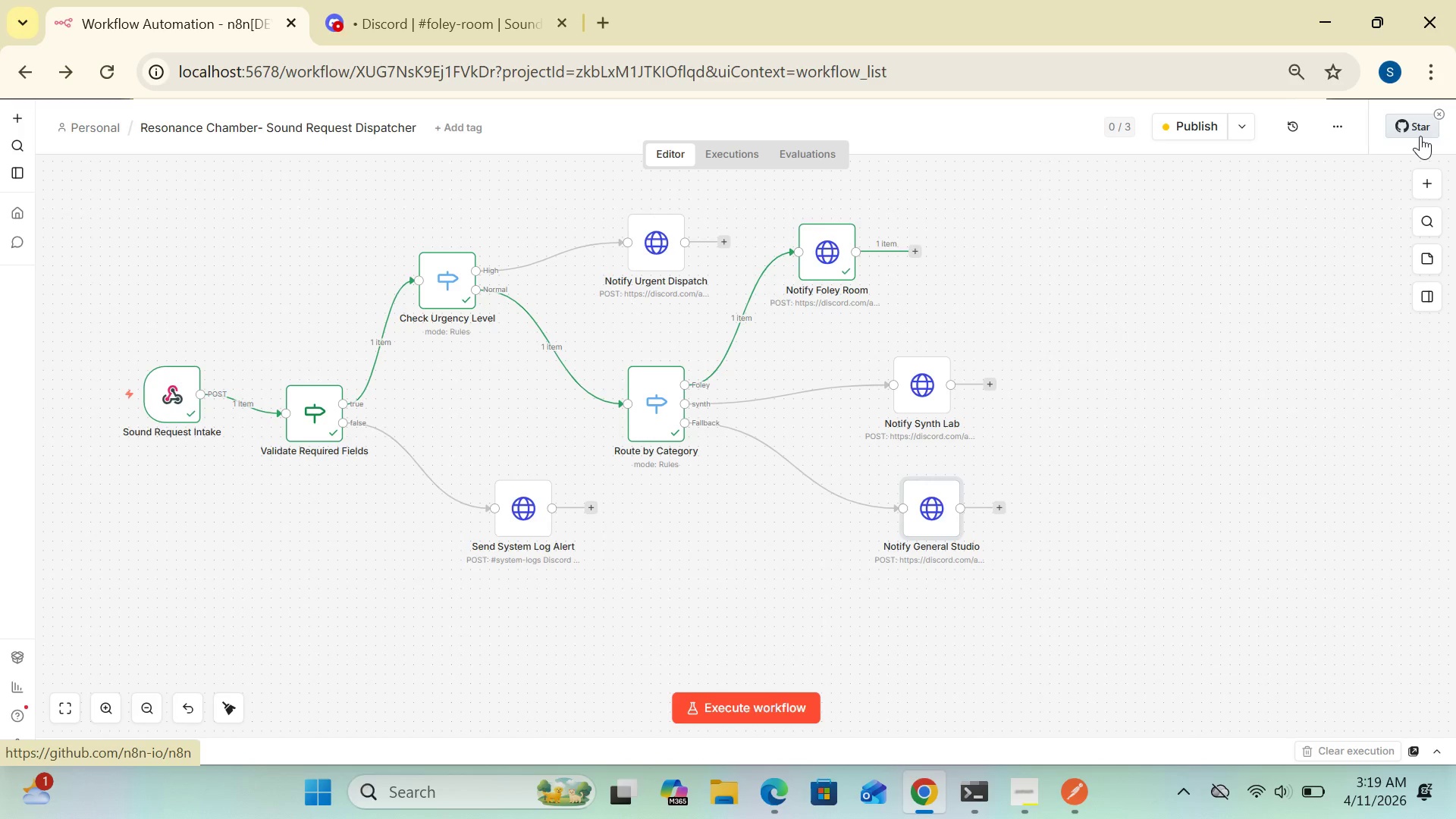 
wait(16.14)
 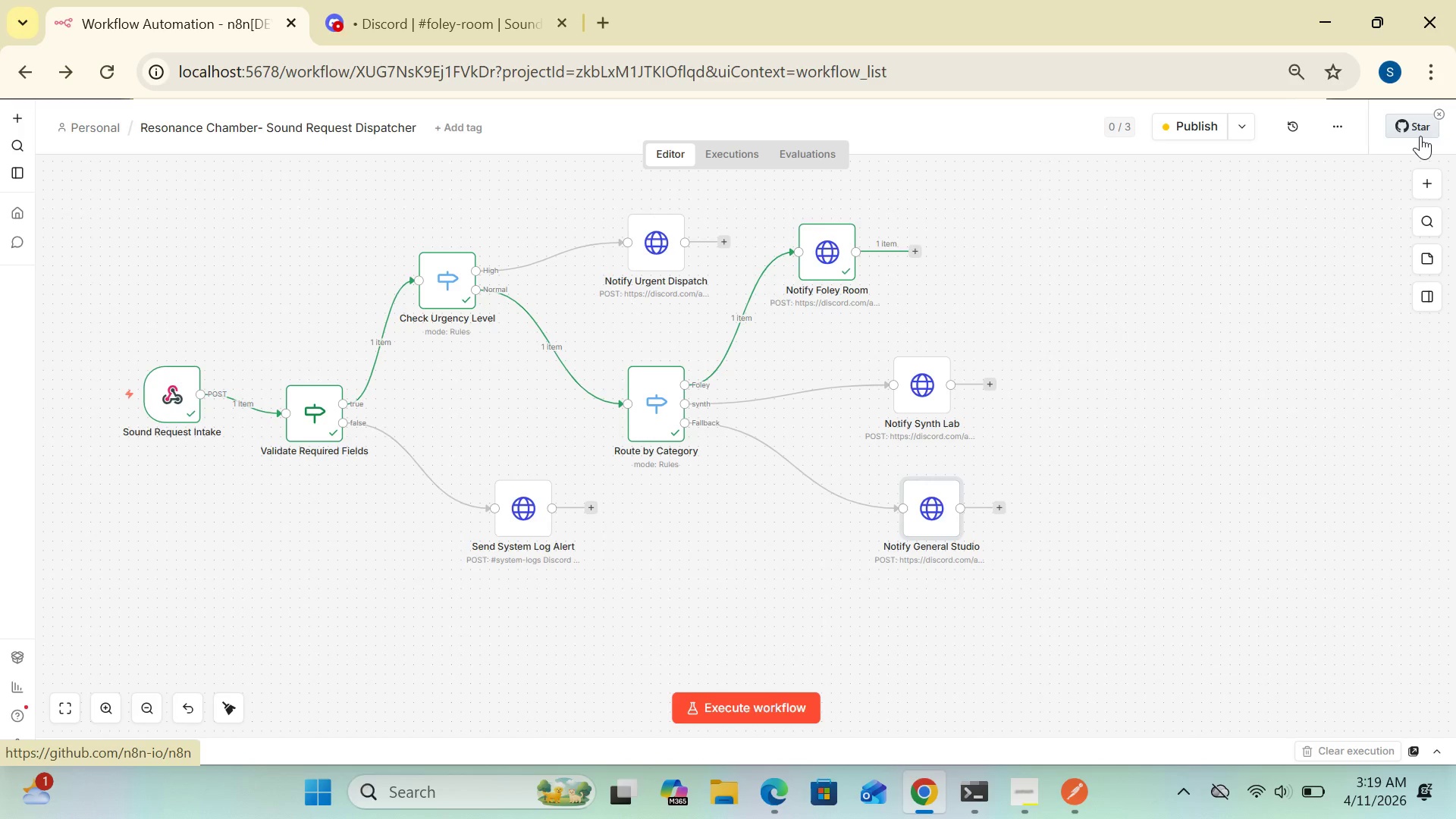 
double_click([922, 511])
 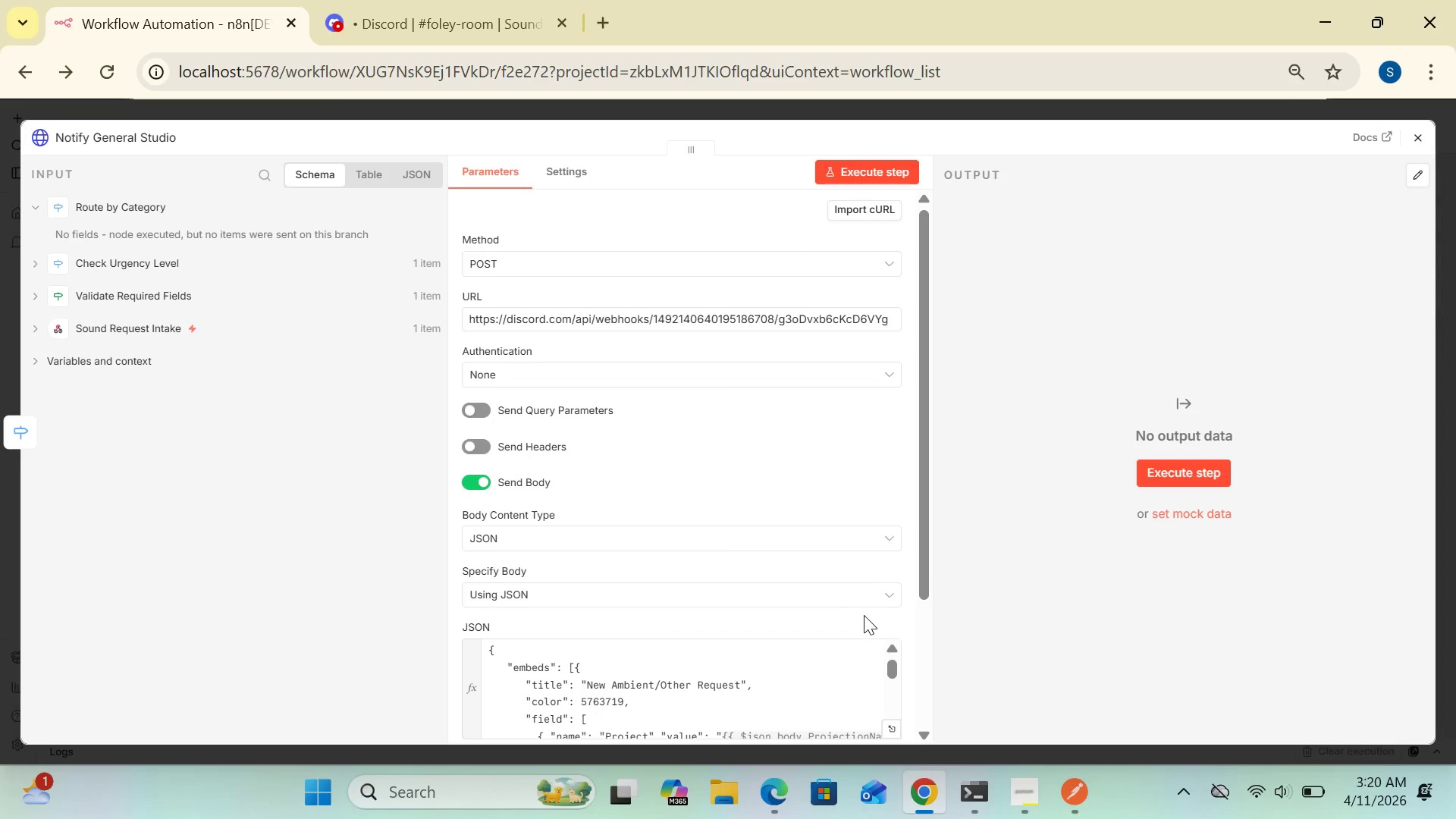 
left_click_drag(start_coordinate=[920, 580], to_coordinate=[927, 656])
 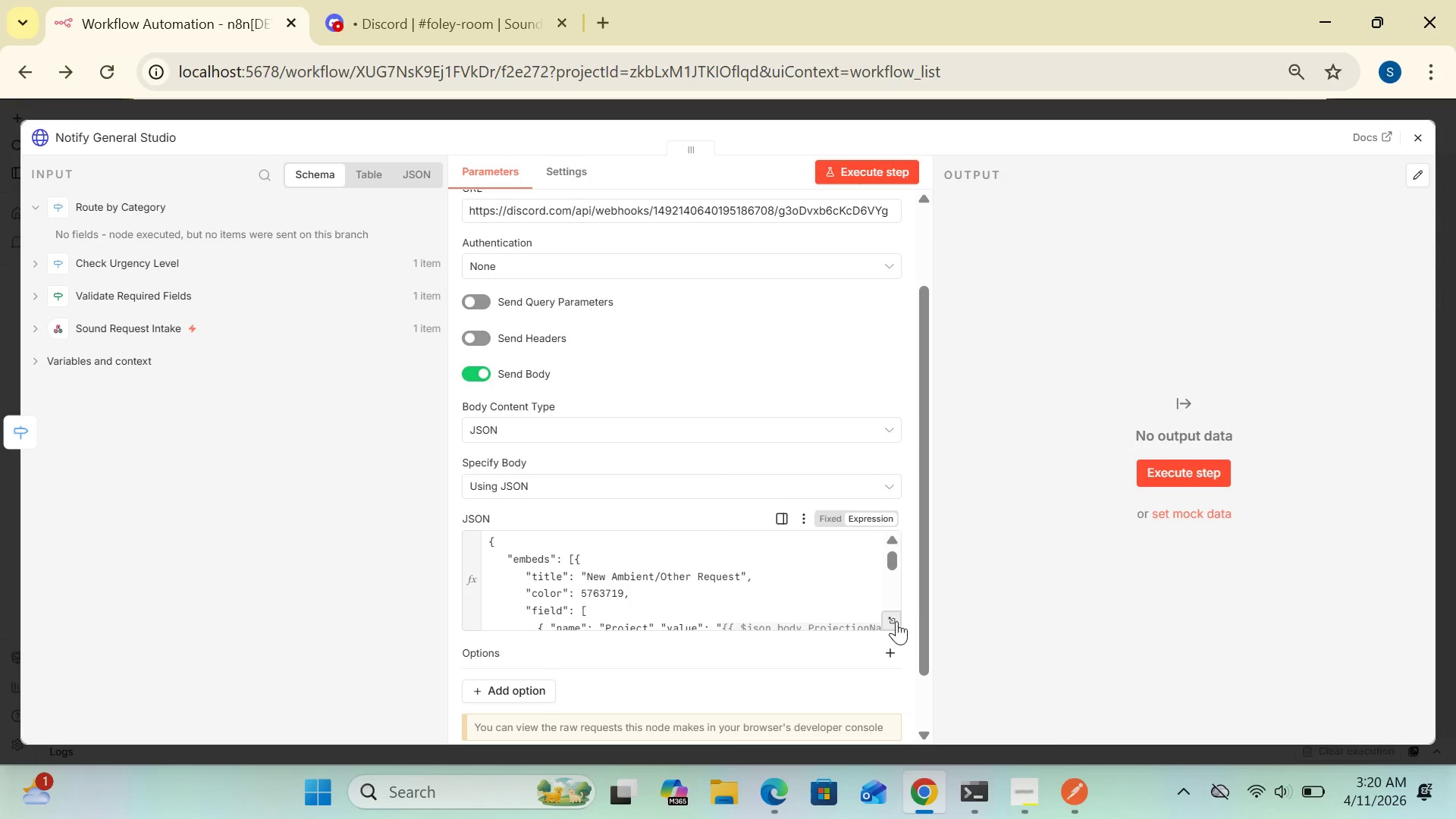 
left_click([896, 621])
 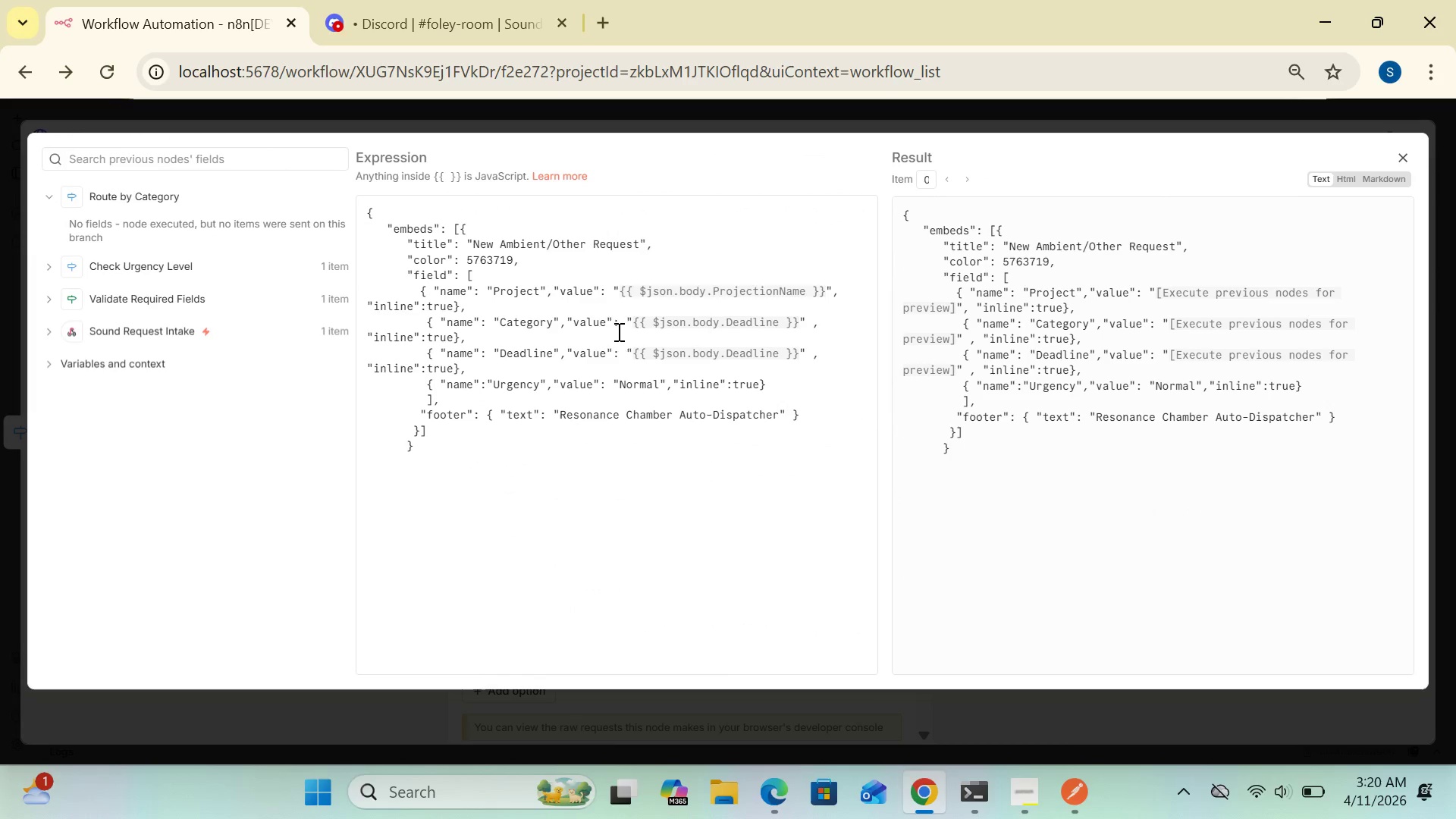 
wait(5.47)
 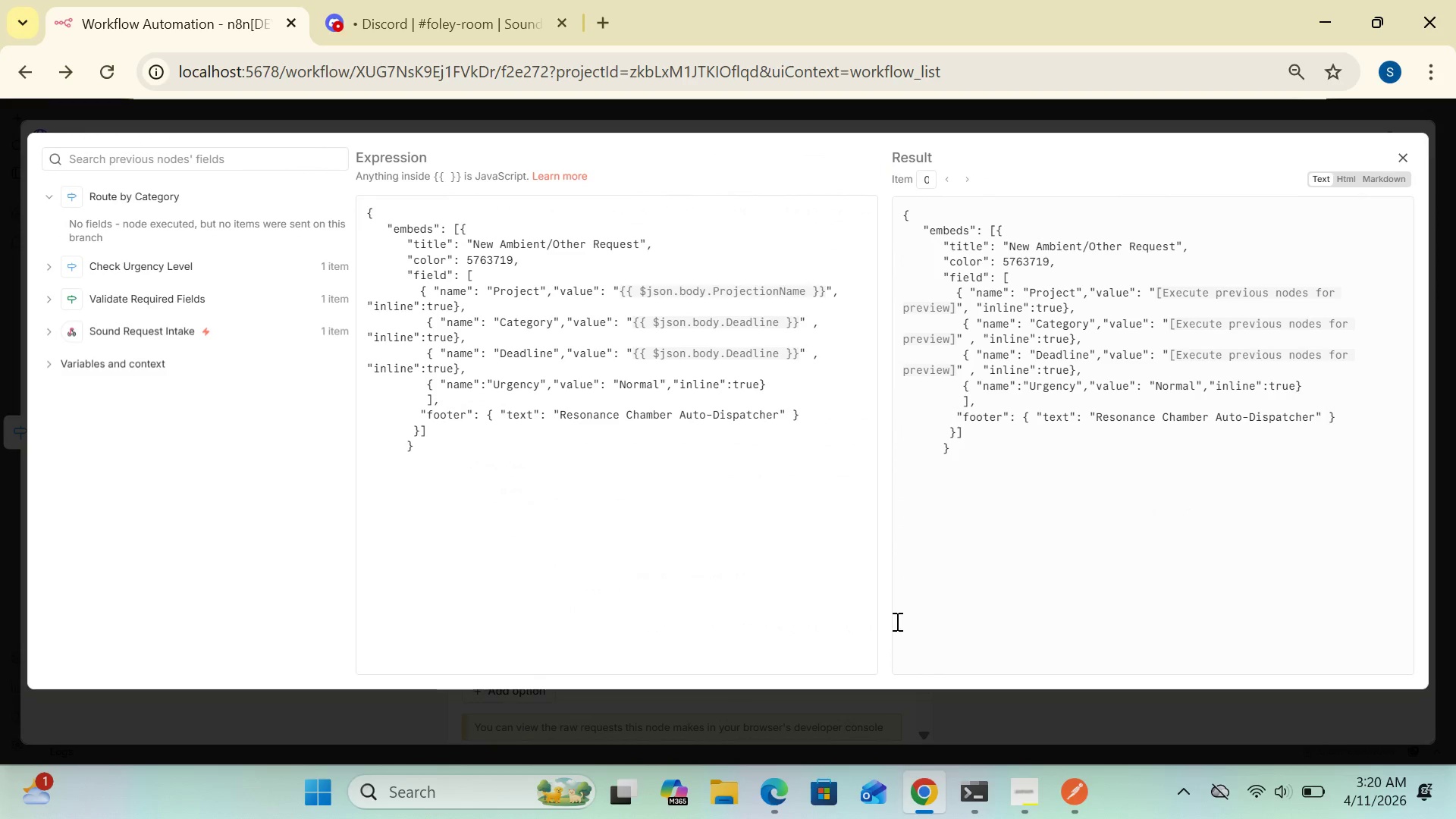 
left_click([612, 289])
 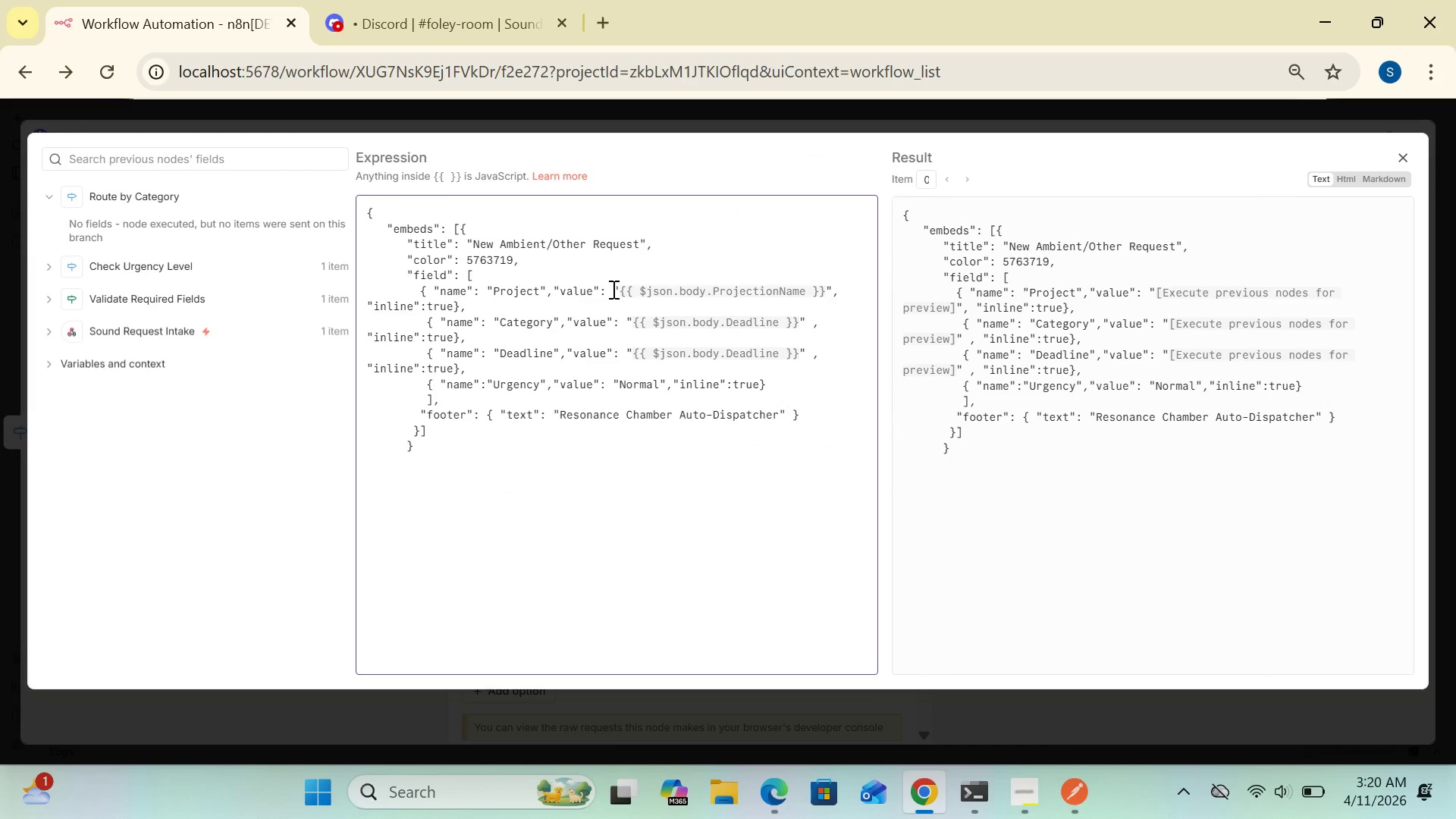 
key(Equal)
 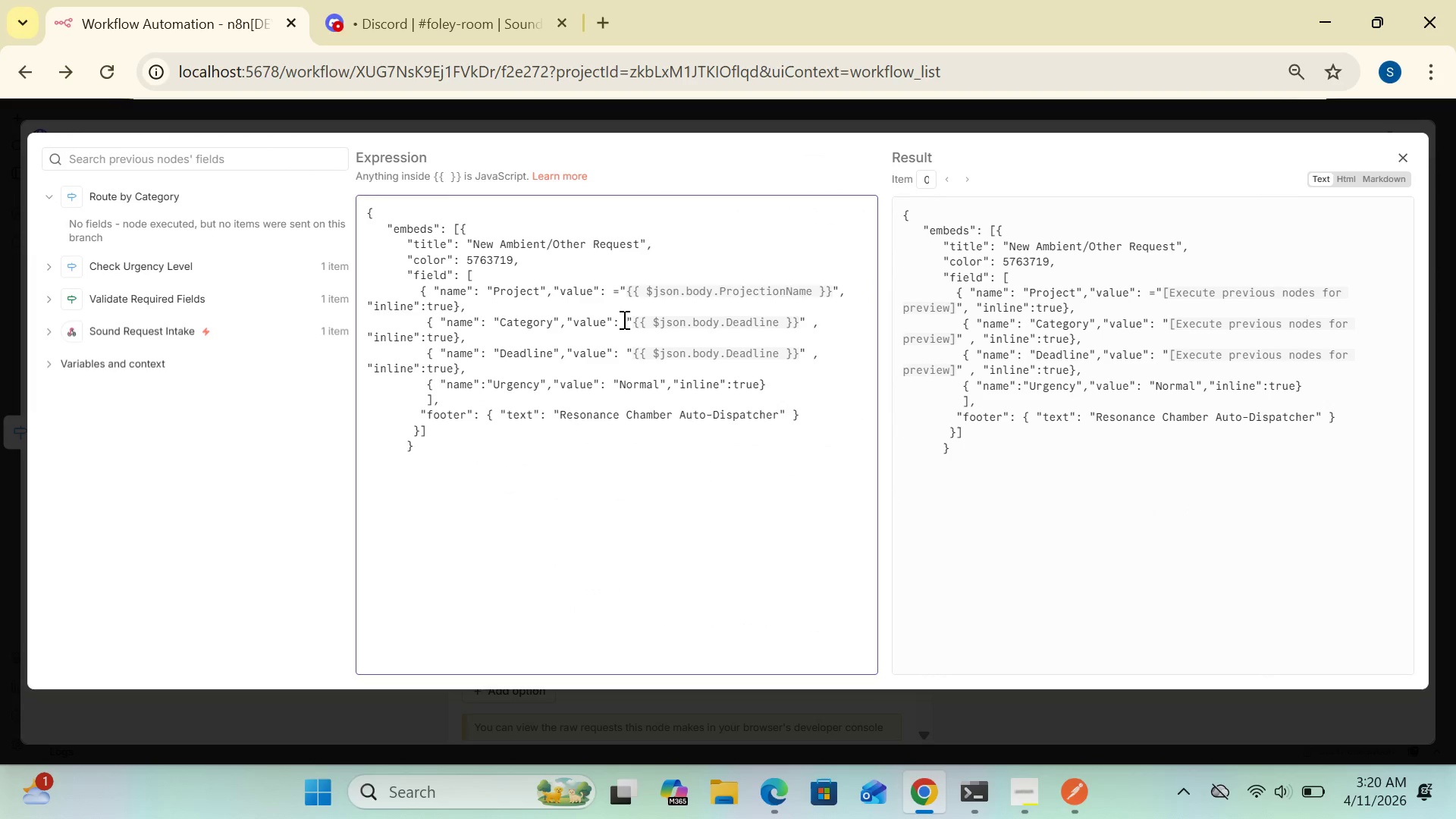 
left_click([623, 319])
 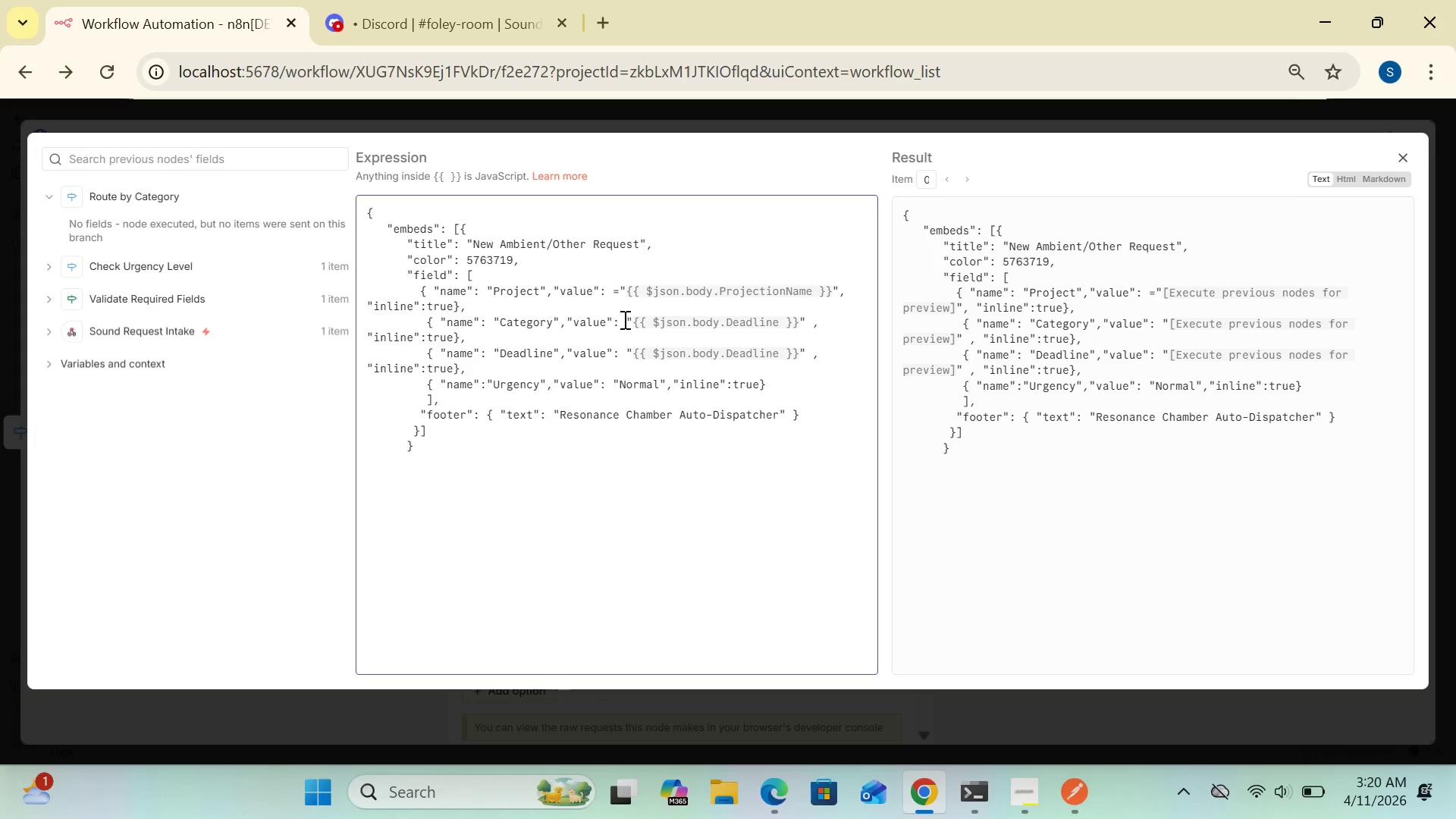 
key(Equal)
 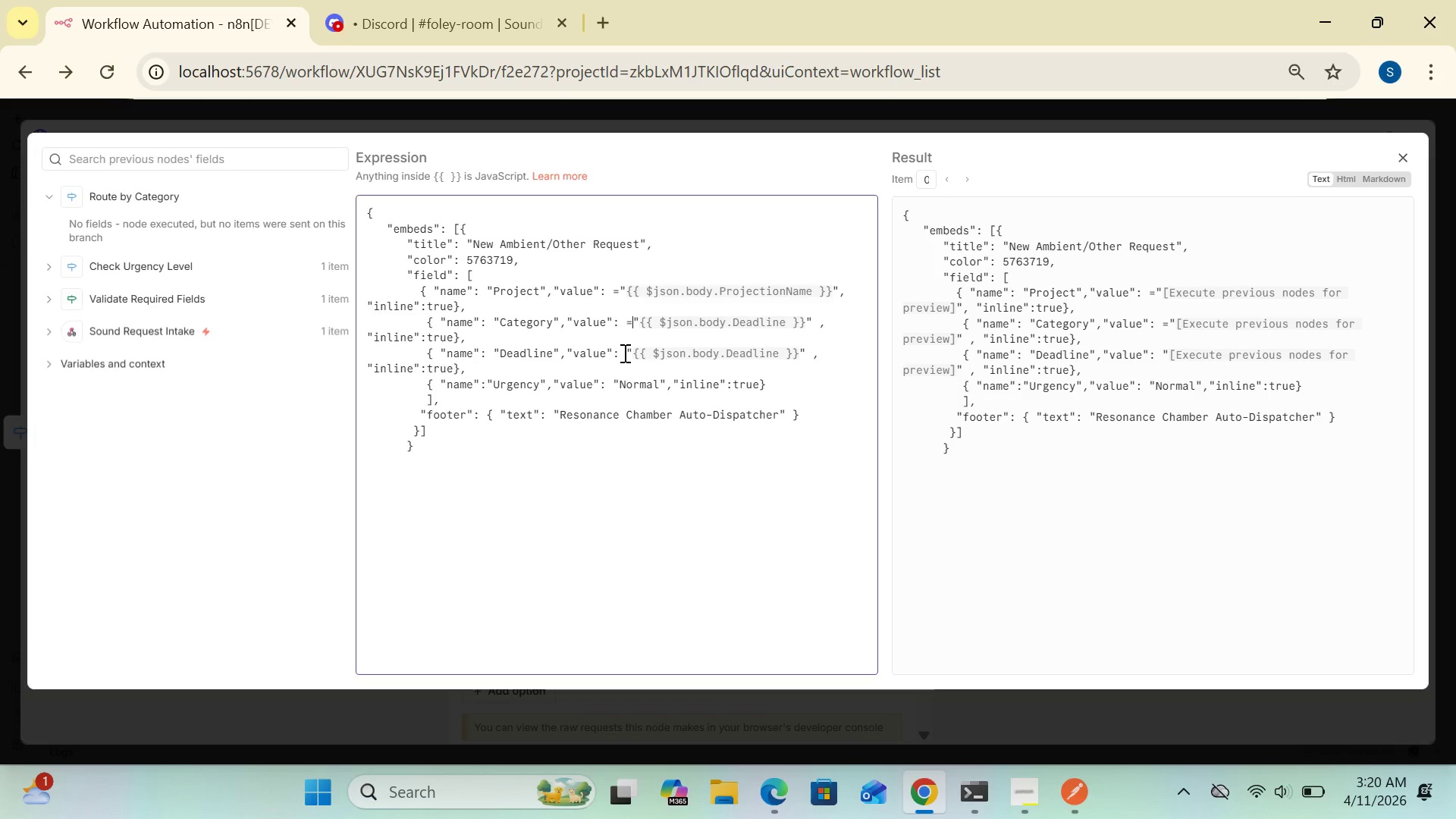 
key(Equal)
 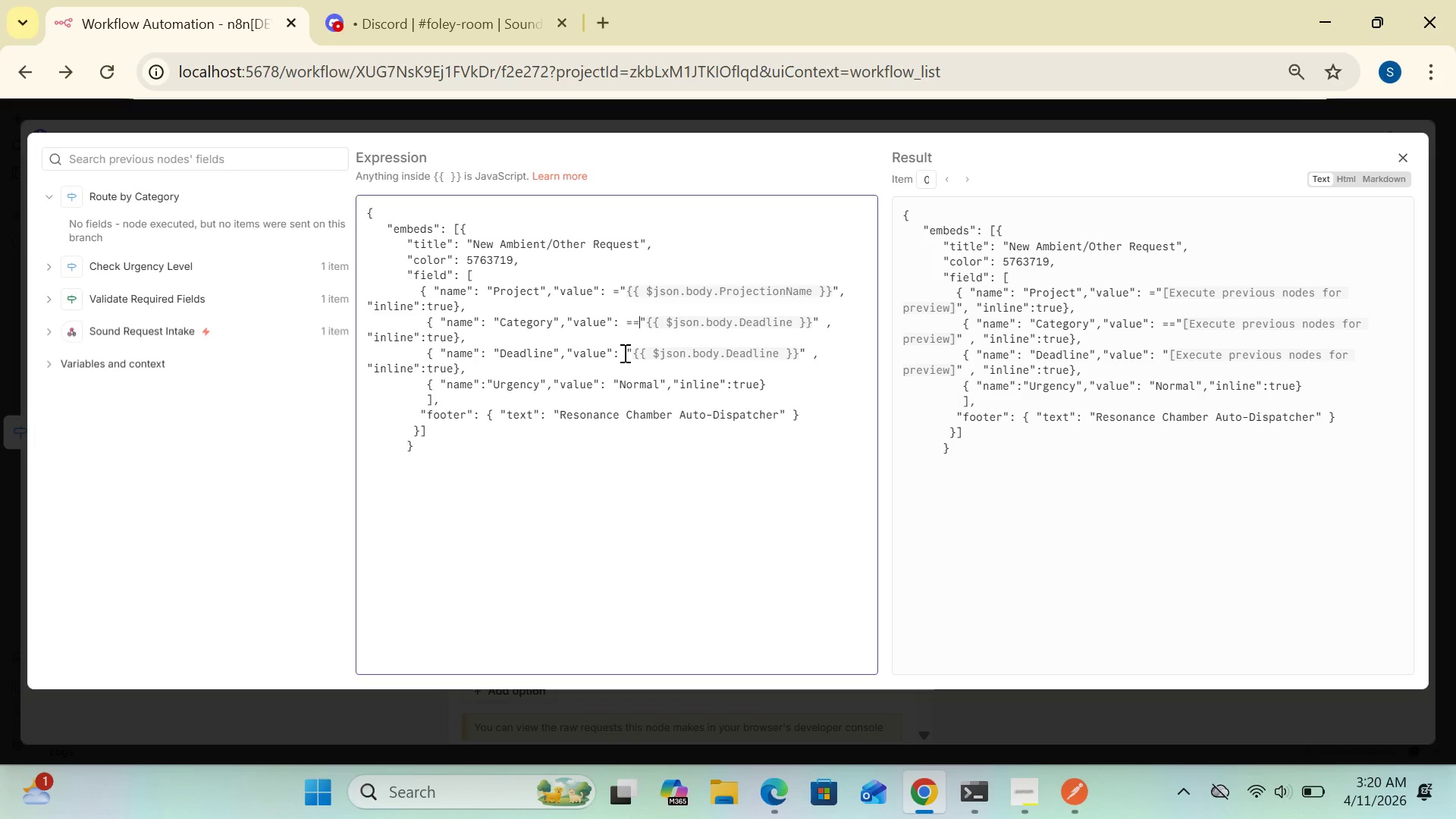 
wait(8.58)
 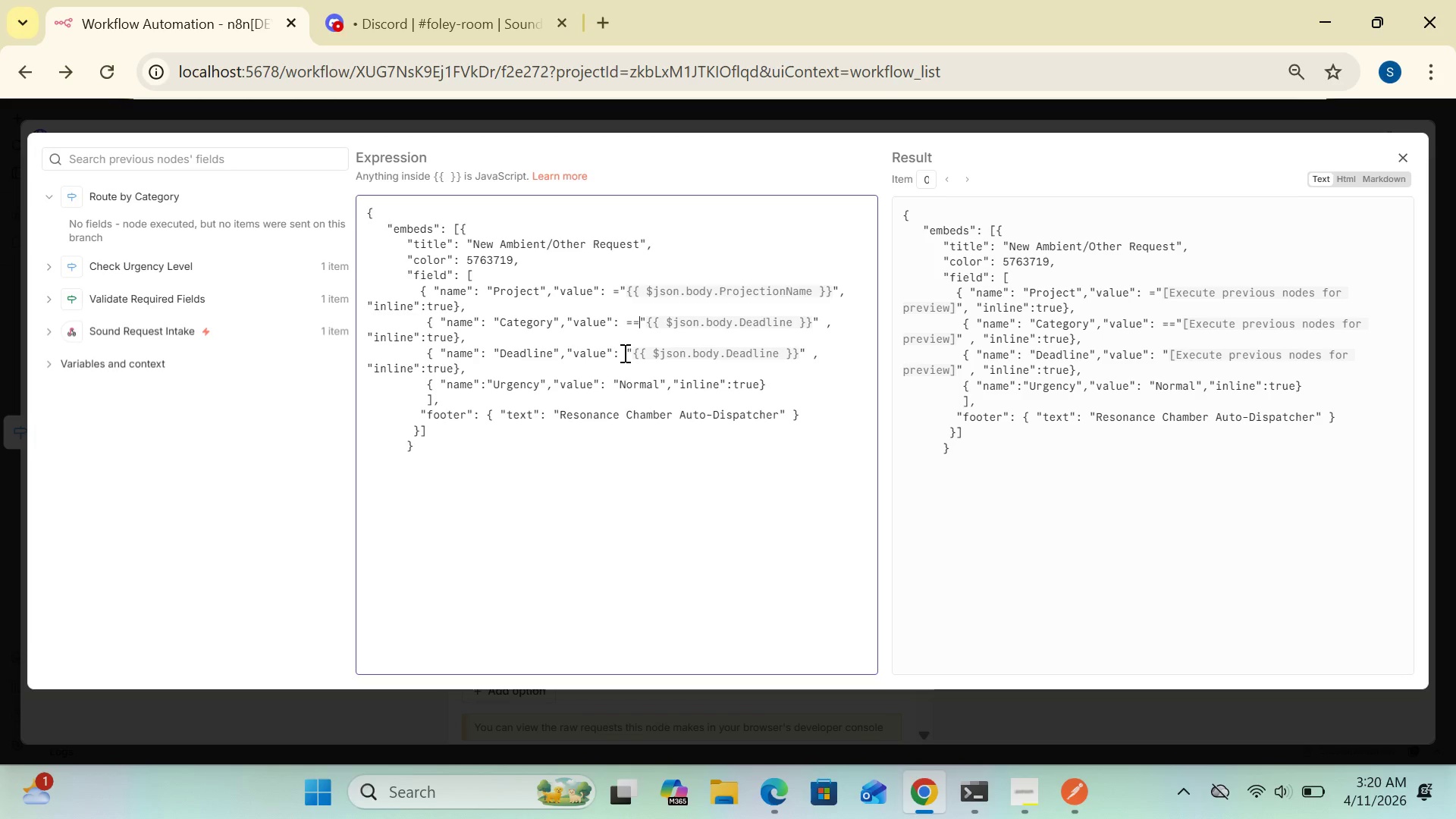 
left_click([1404, 161])
 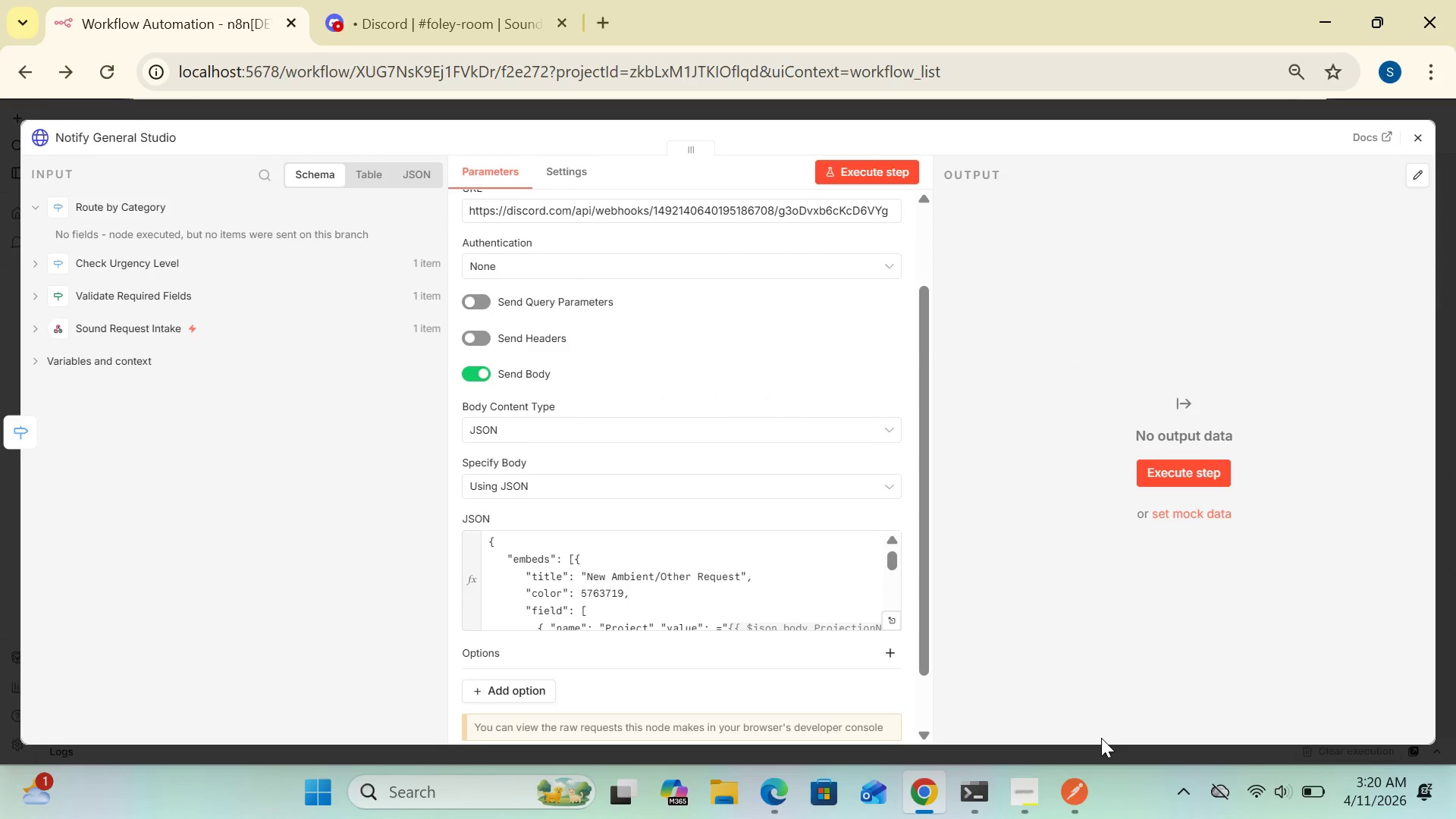 
left_click([1077, 788])
 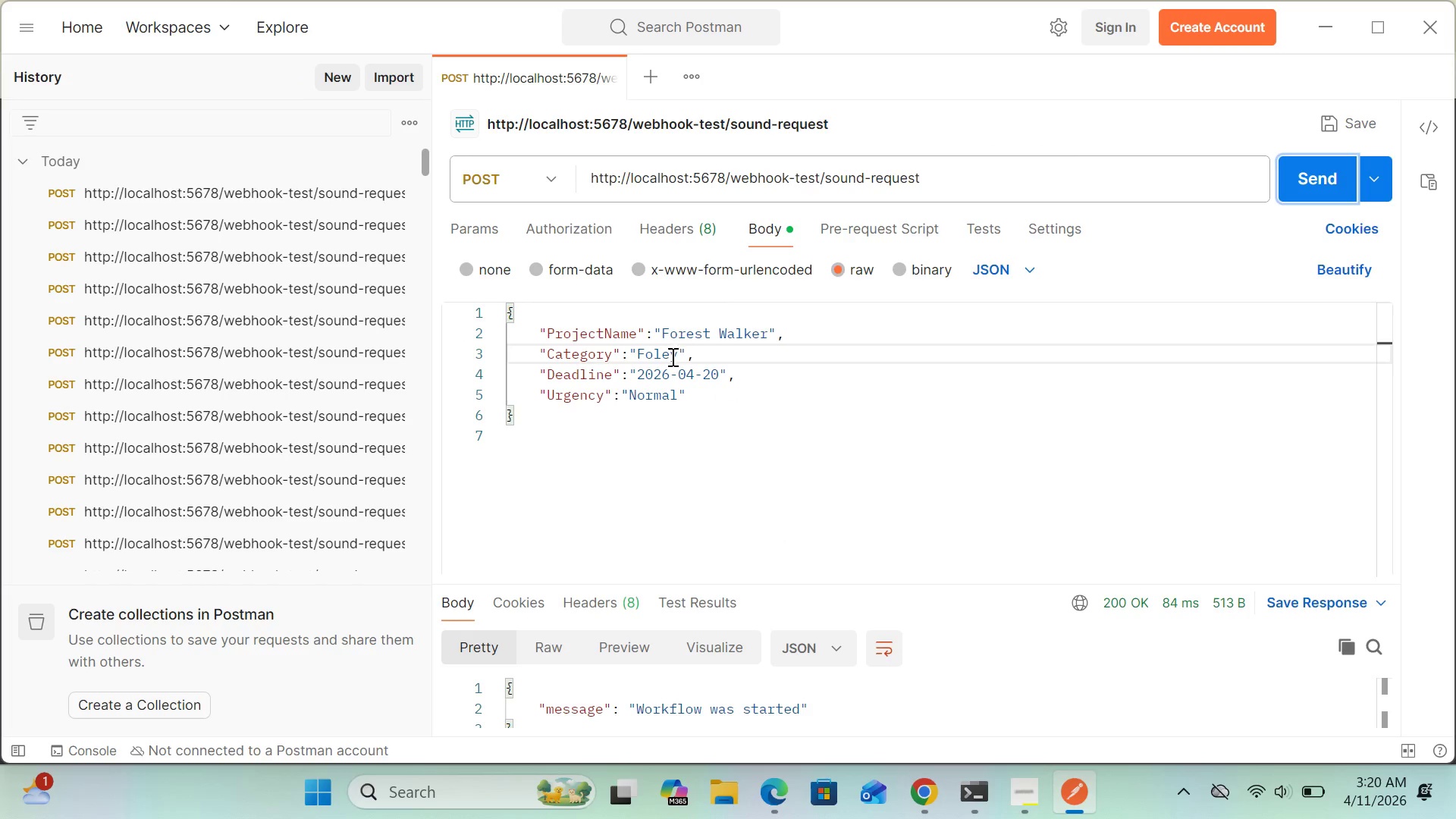 
left_click([673, 356])
 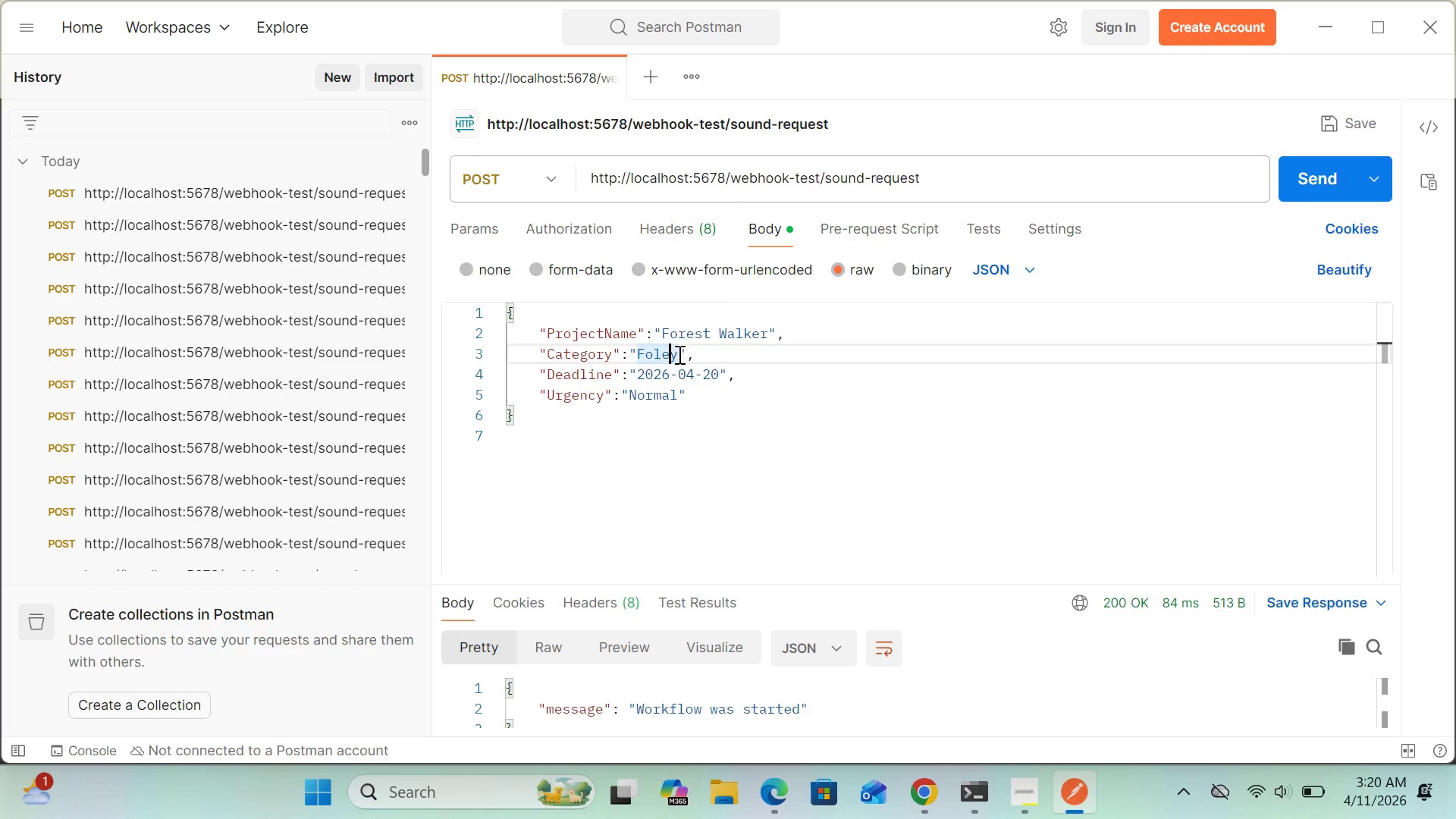 
left_click([678, 354])
 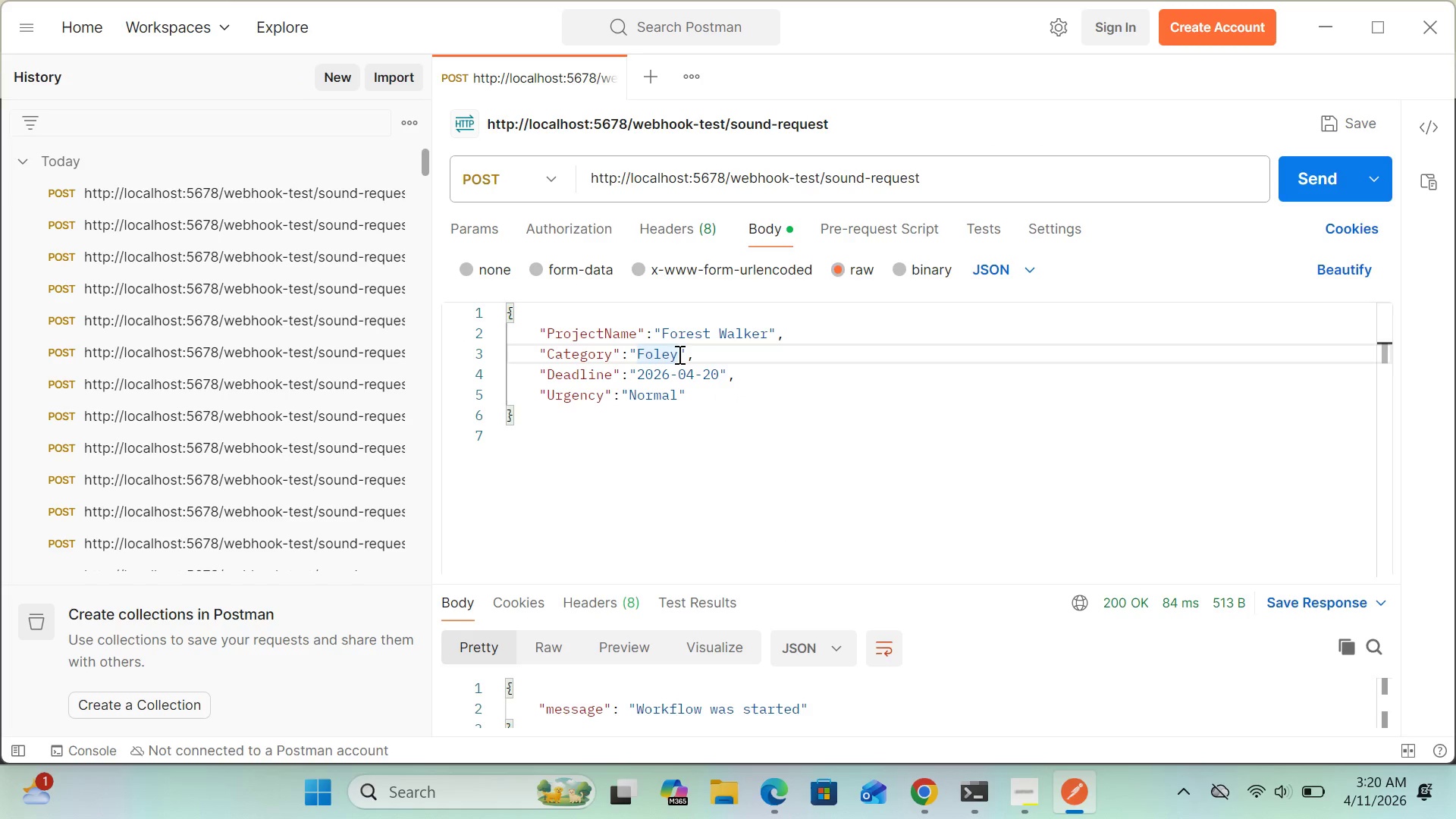 
key(Backspace)
key(Backspace)
key(Backspace)
key(Backspace)
key(Backspace)
type(Ambient)
 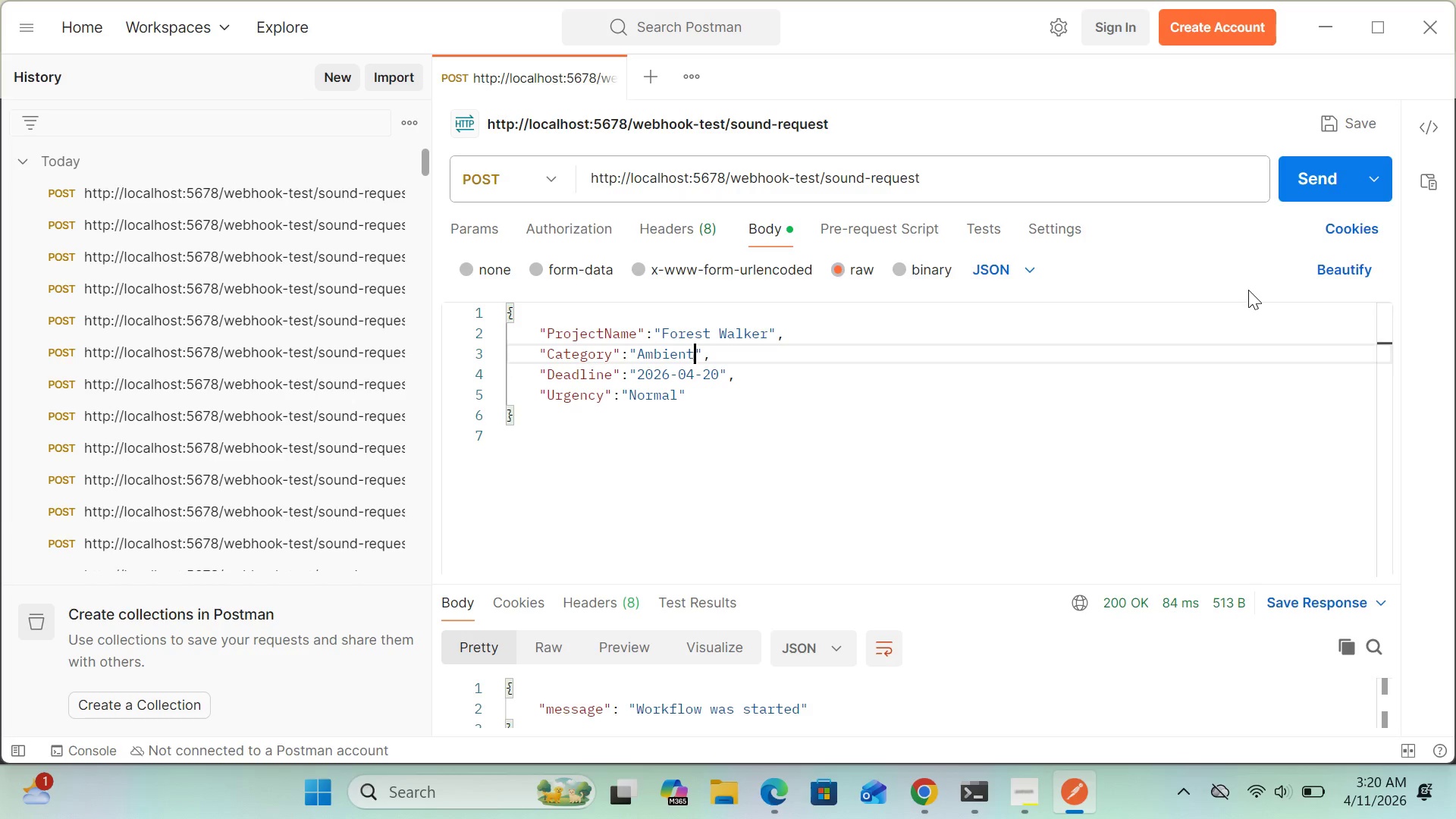 
wait(5.42)
 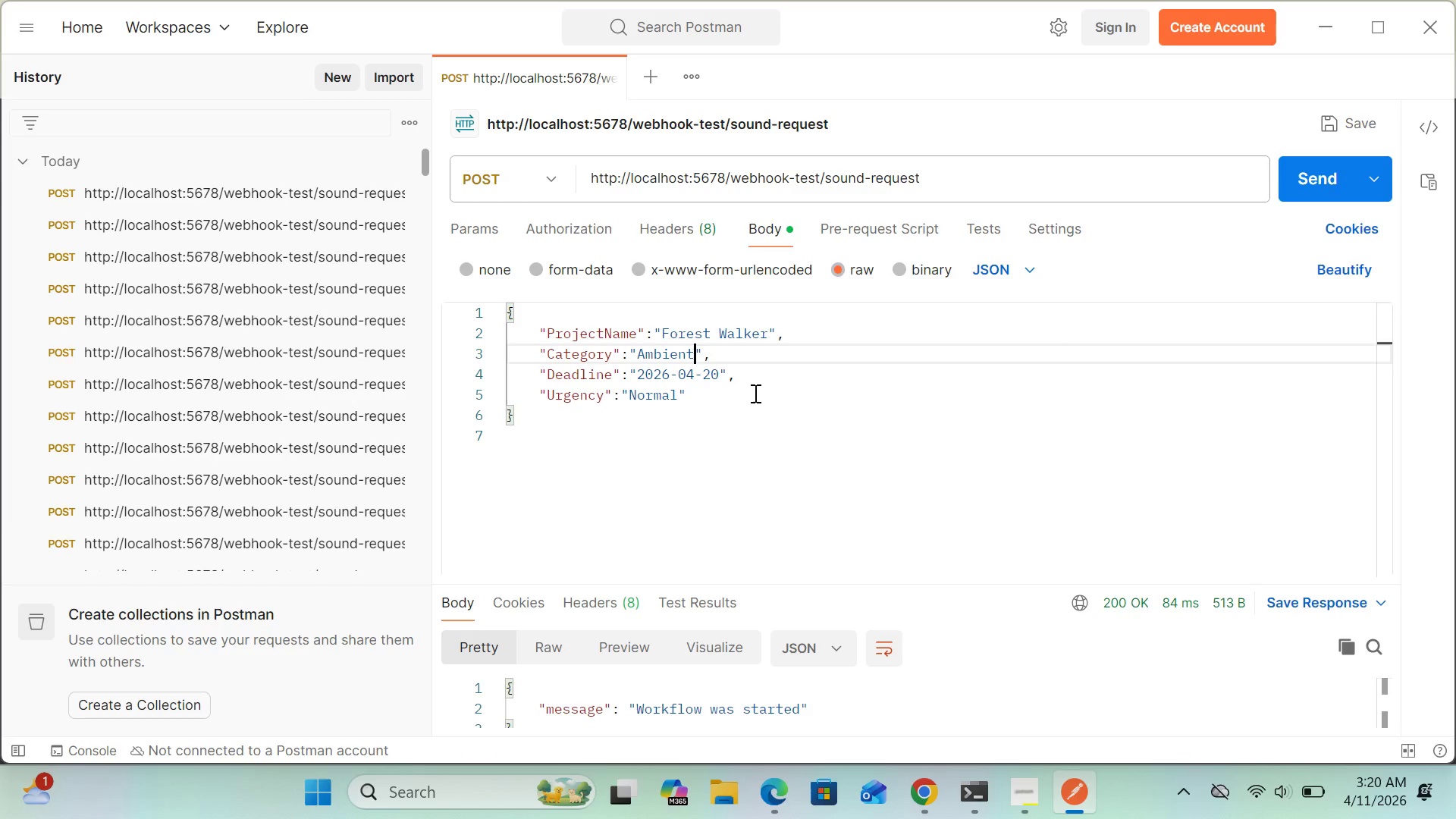 
left_click([930, 810])
 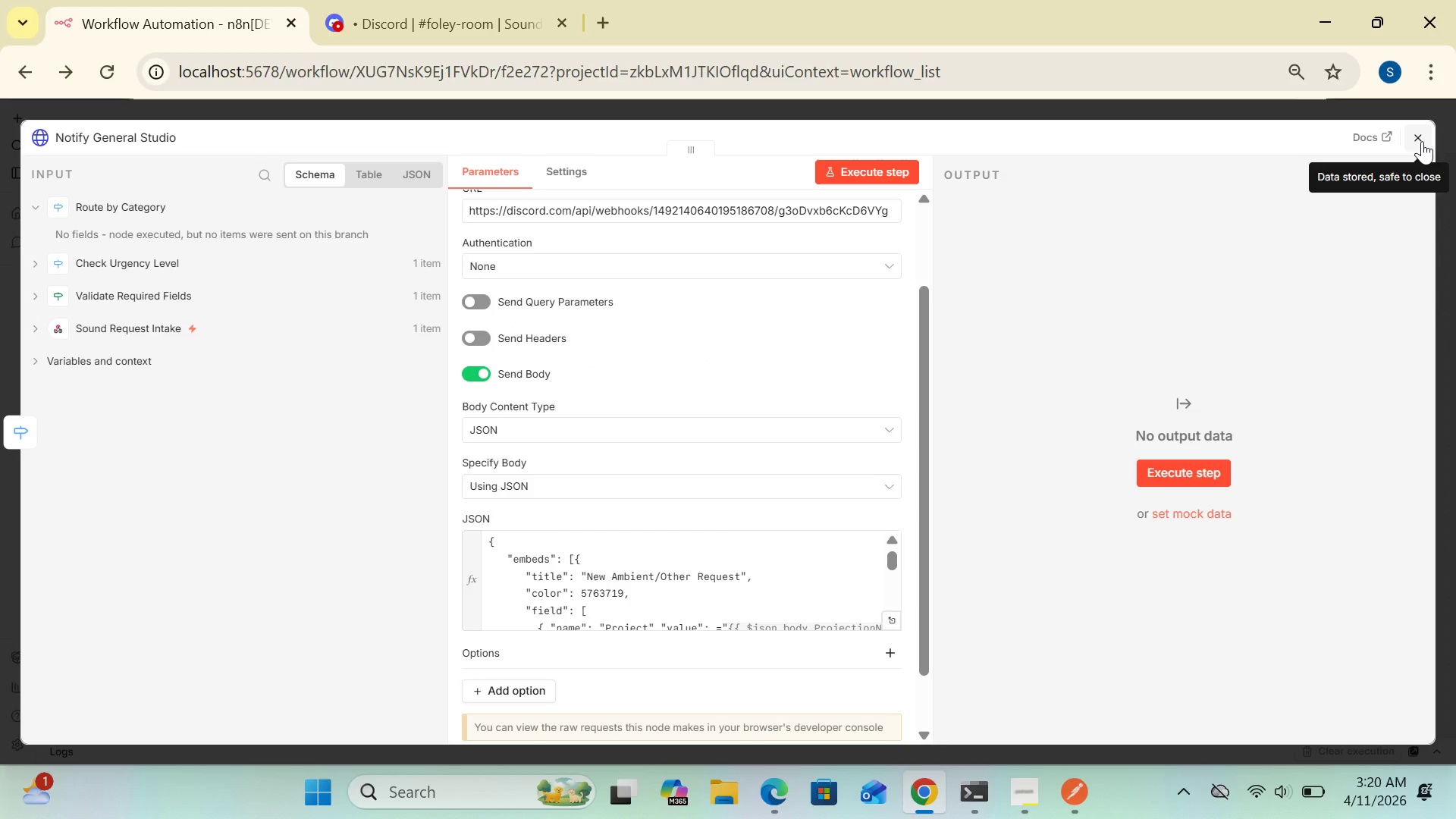 
left_click([1422, 141])
 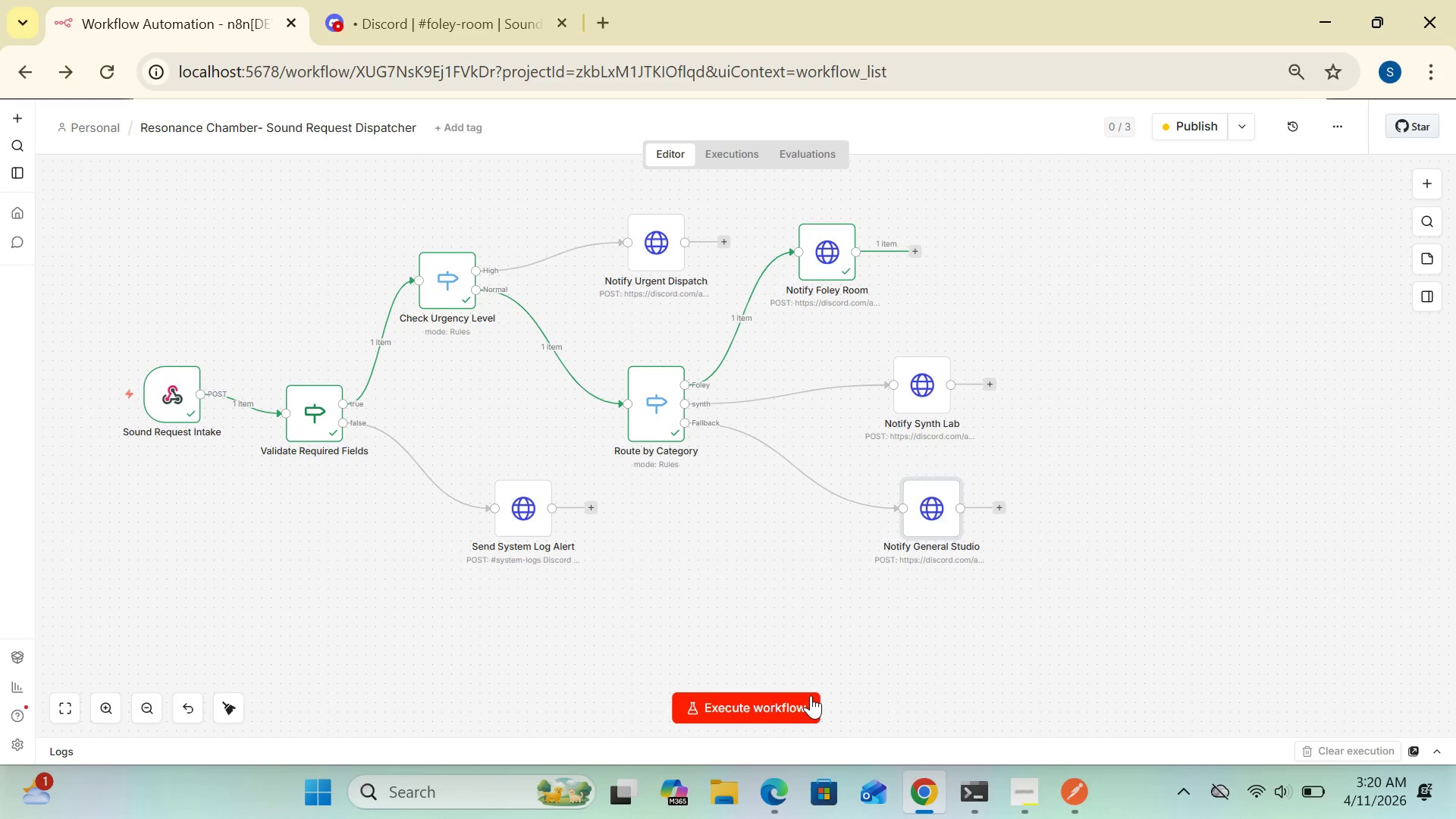 
left_click([802, 698])
 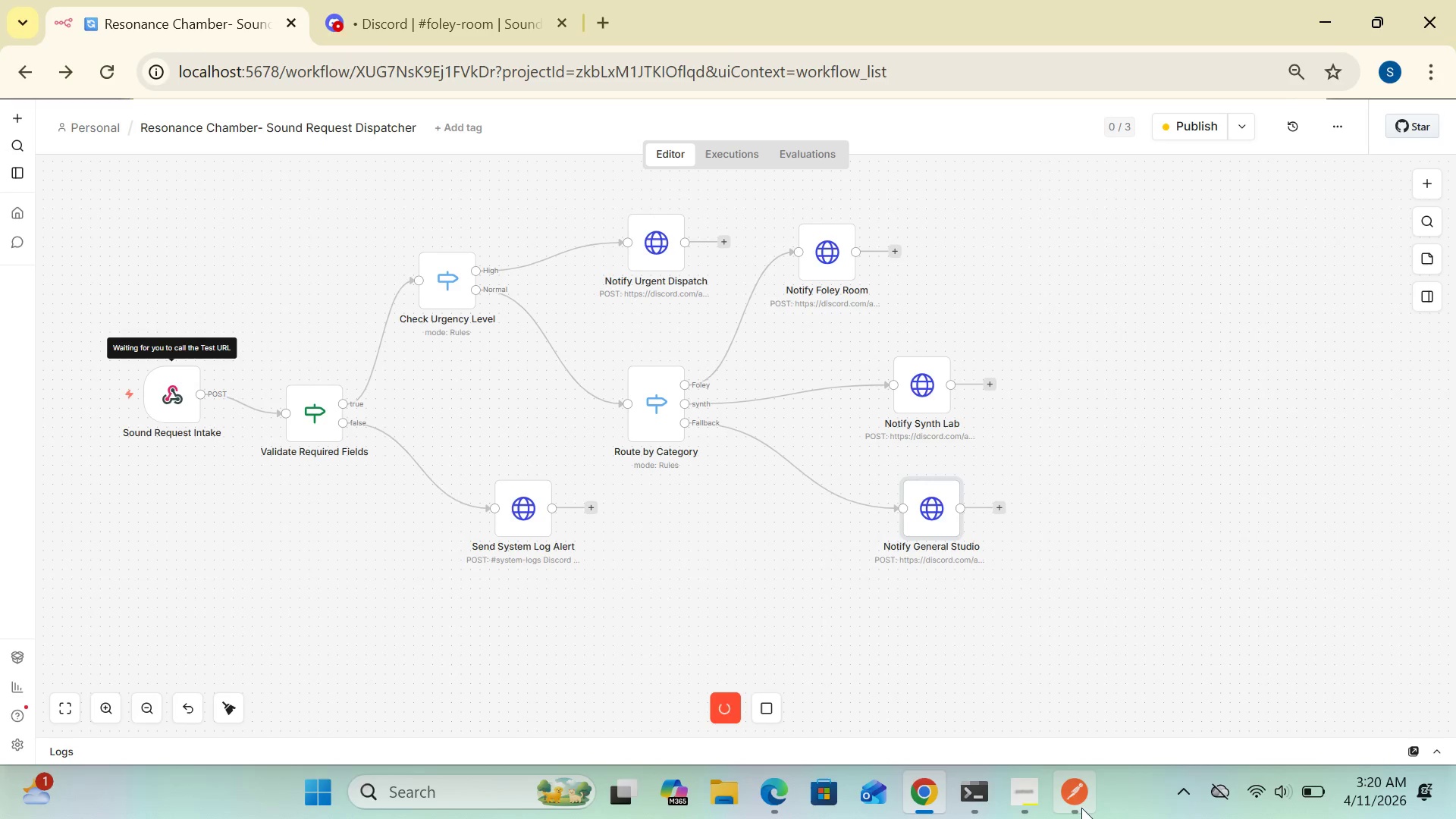 
left_click([1081, 806])
 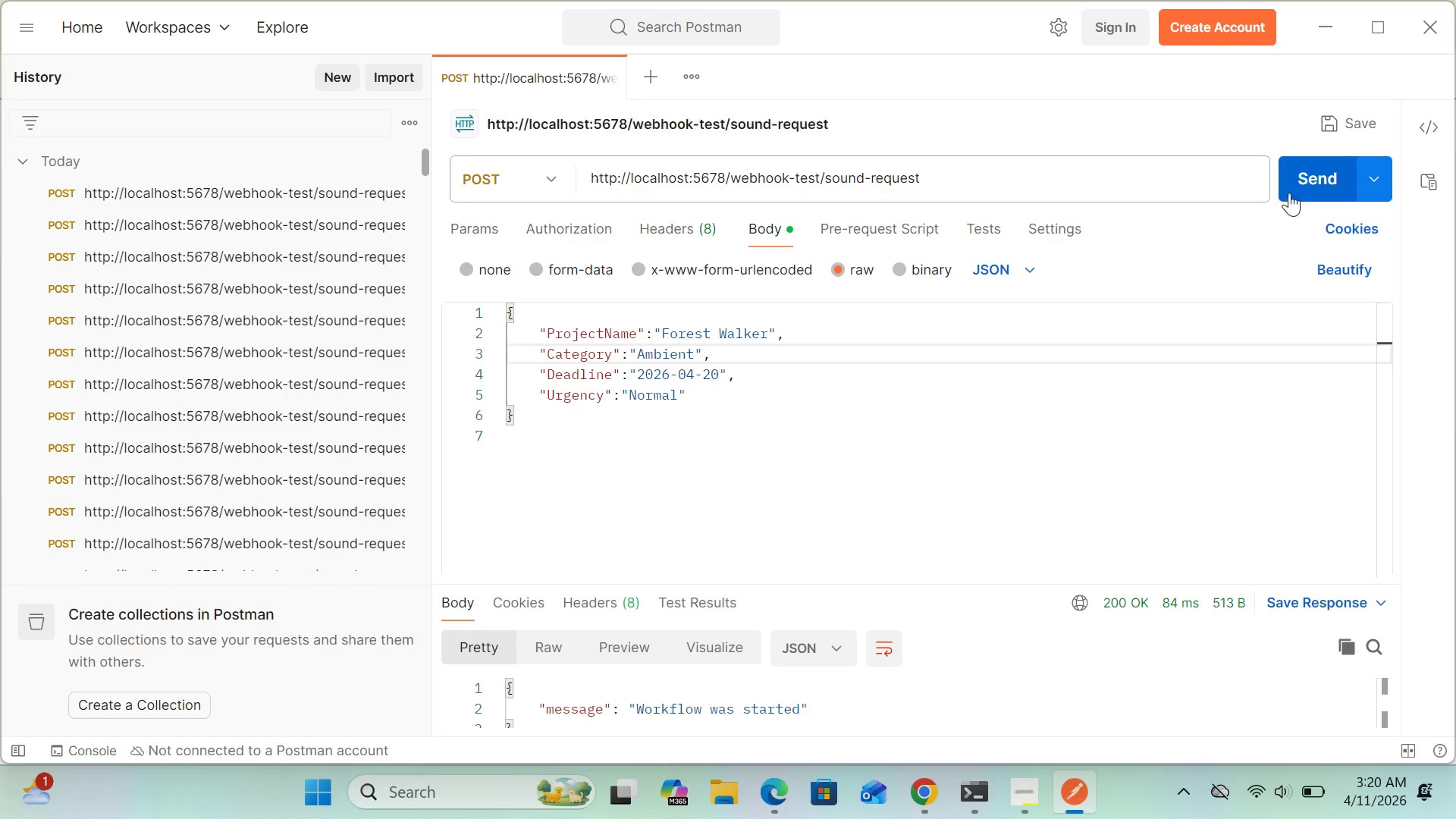 
left_click([1303, 182])
 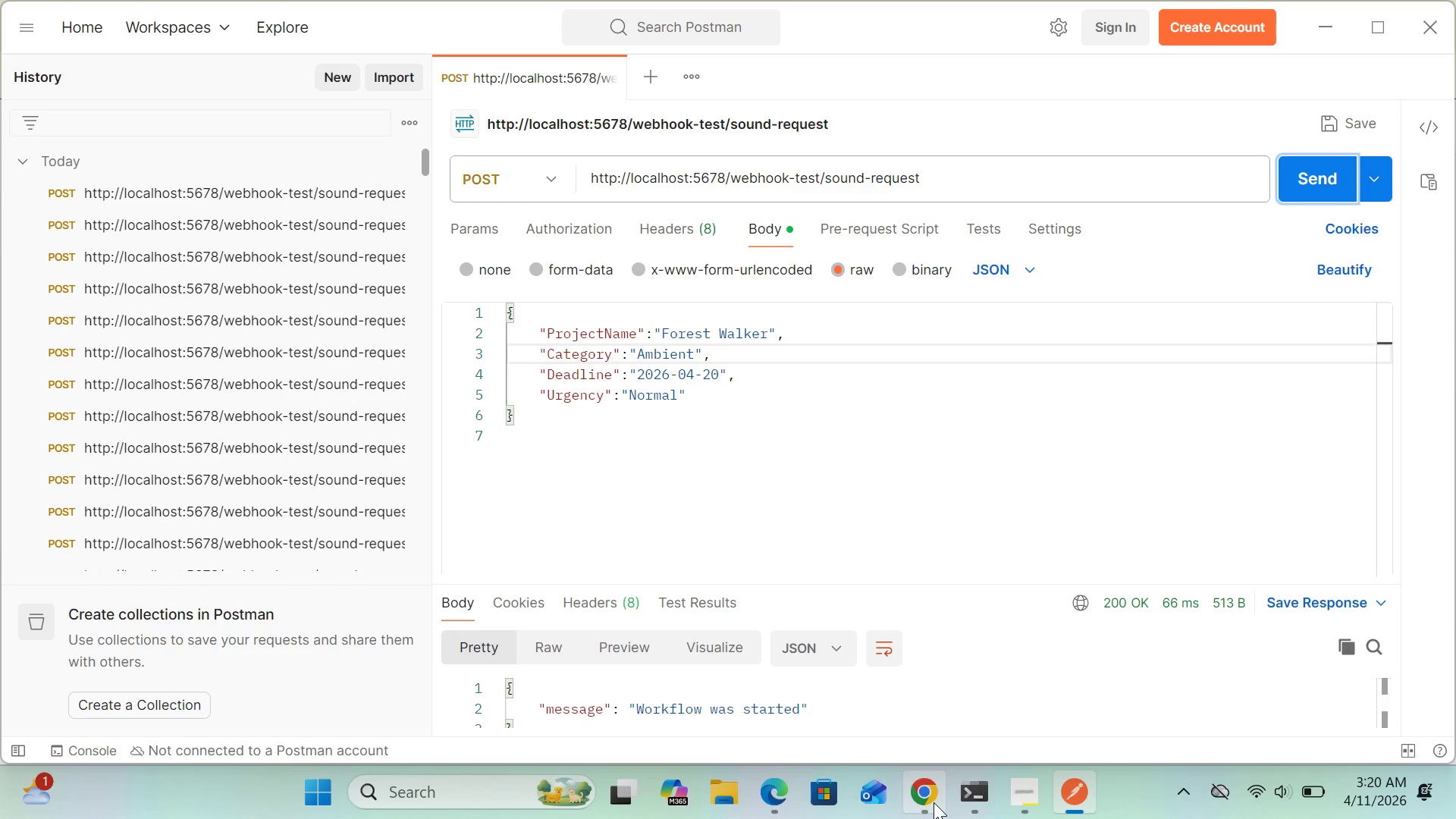 
left_click([924, 800])
 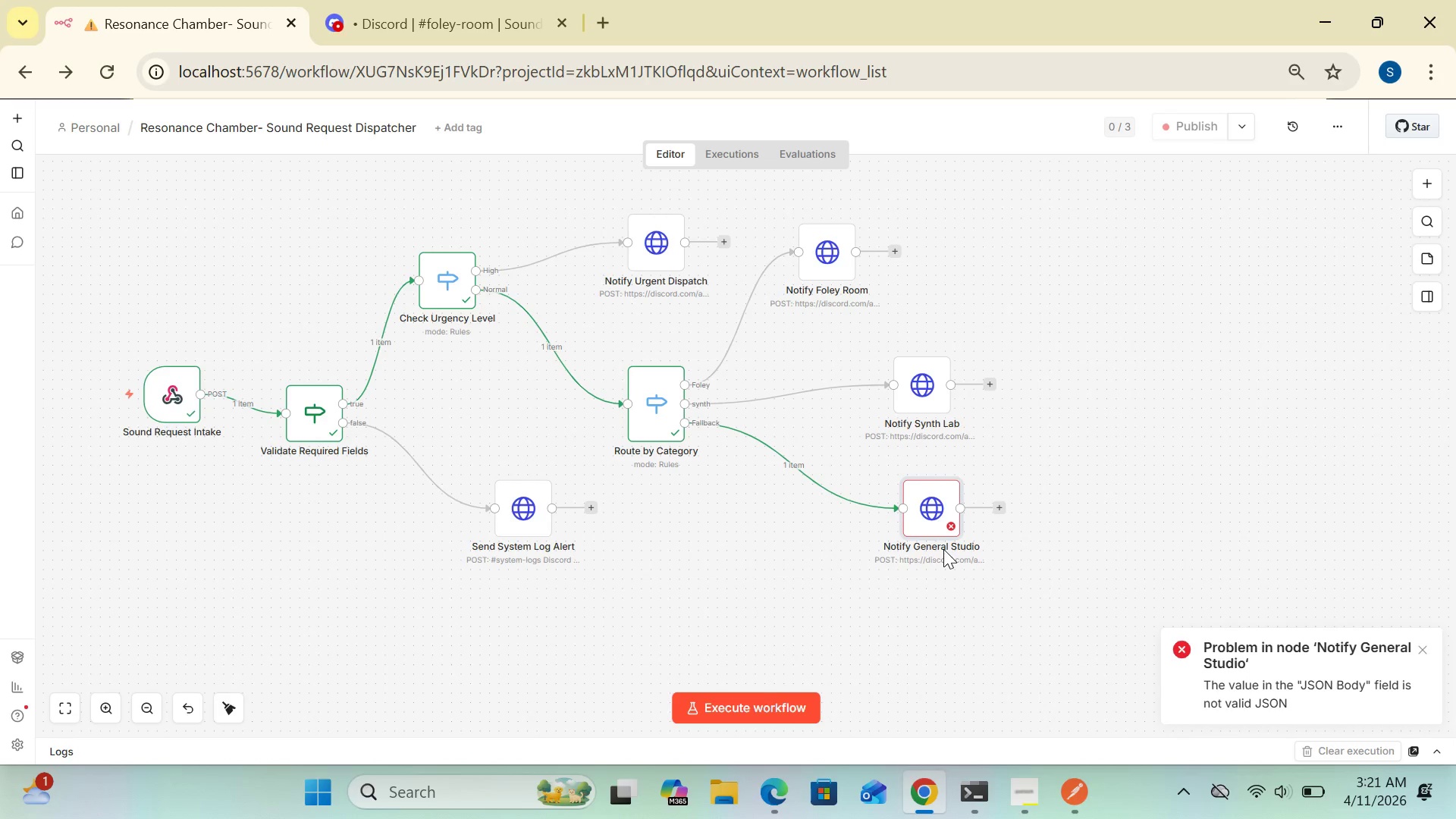 
wait(6.33)
 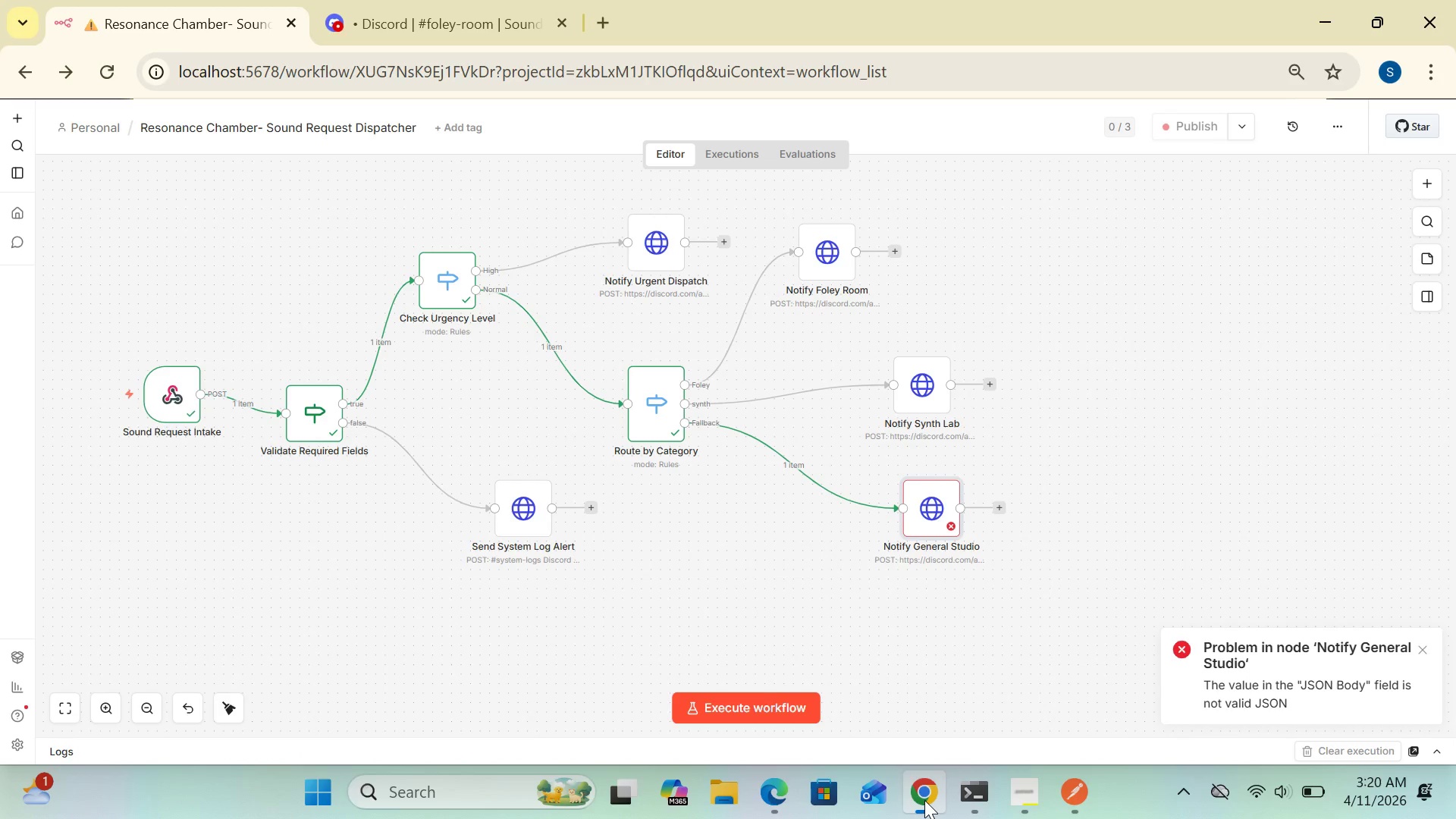 
double_click([932, 527])
 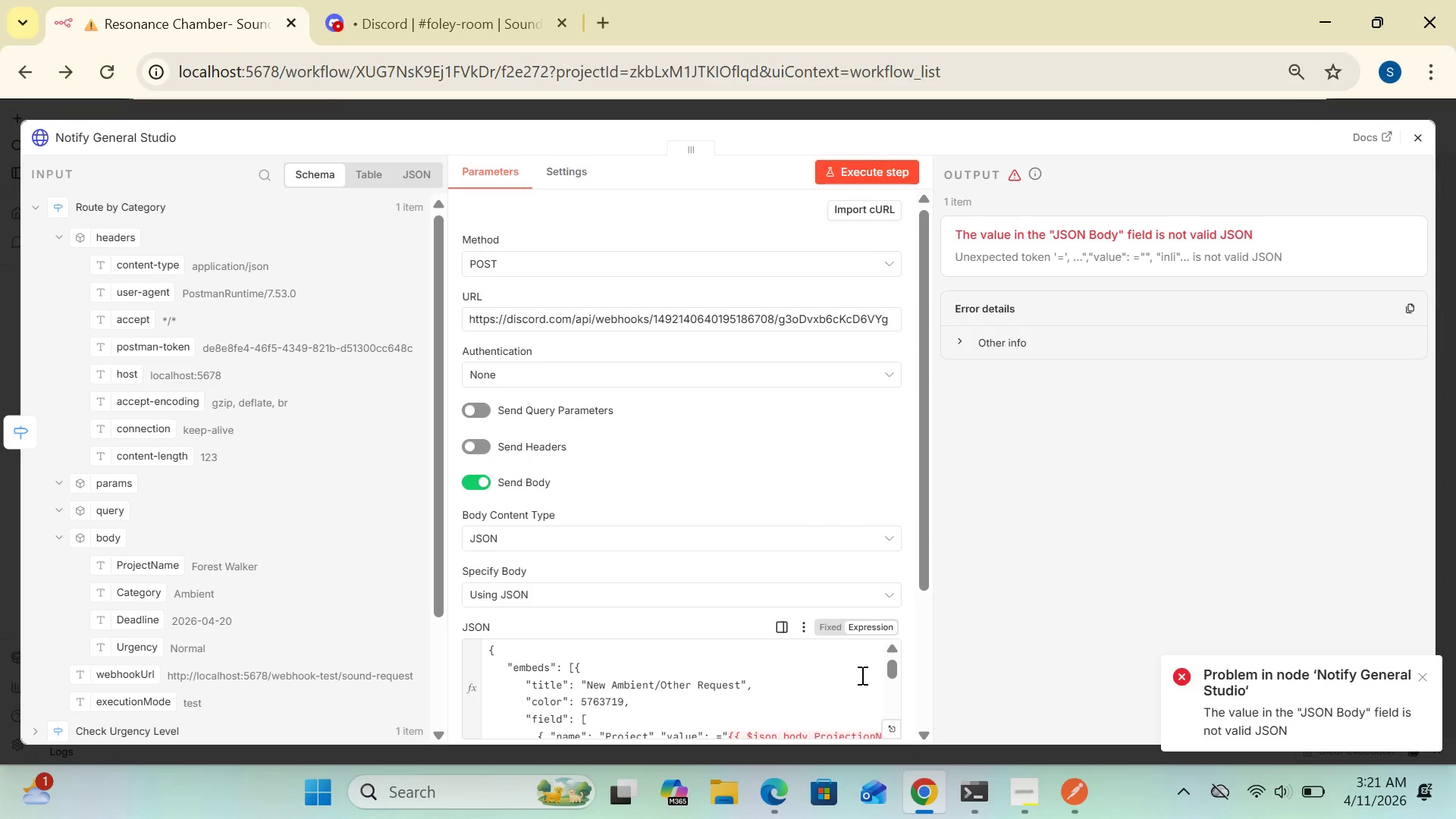 
left_click([888, 725])
 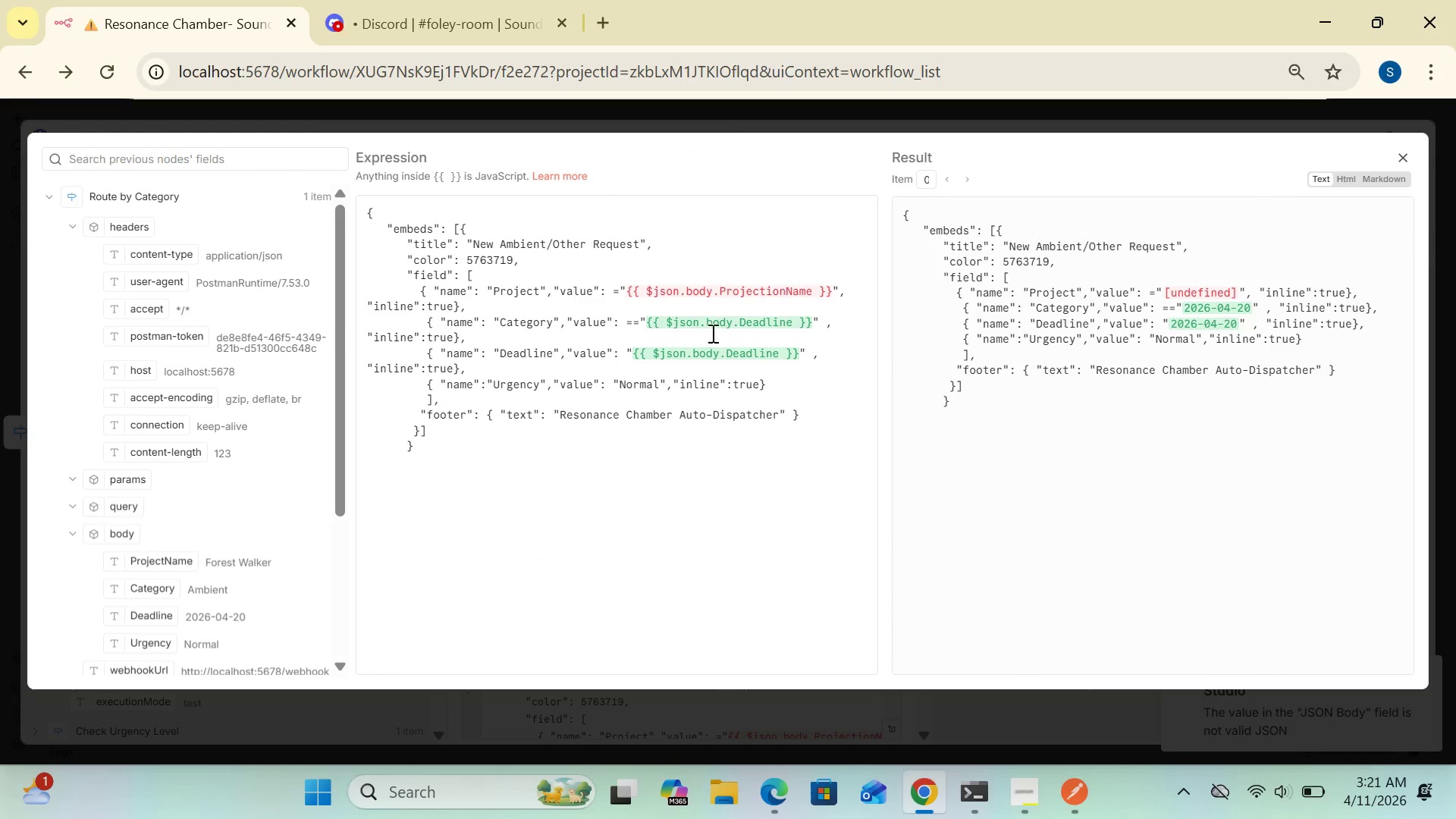 
wait(6.42)
 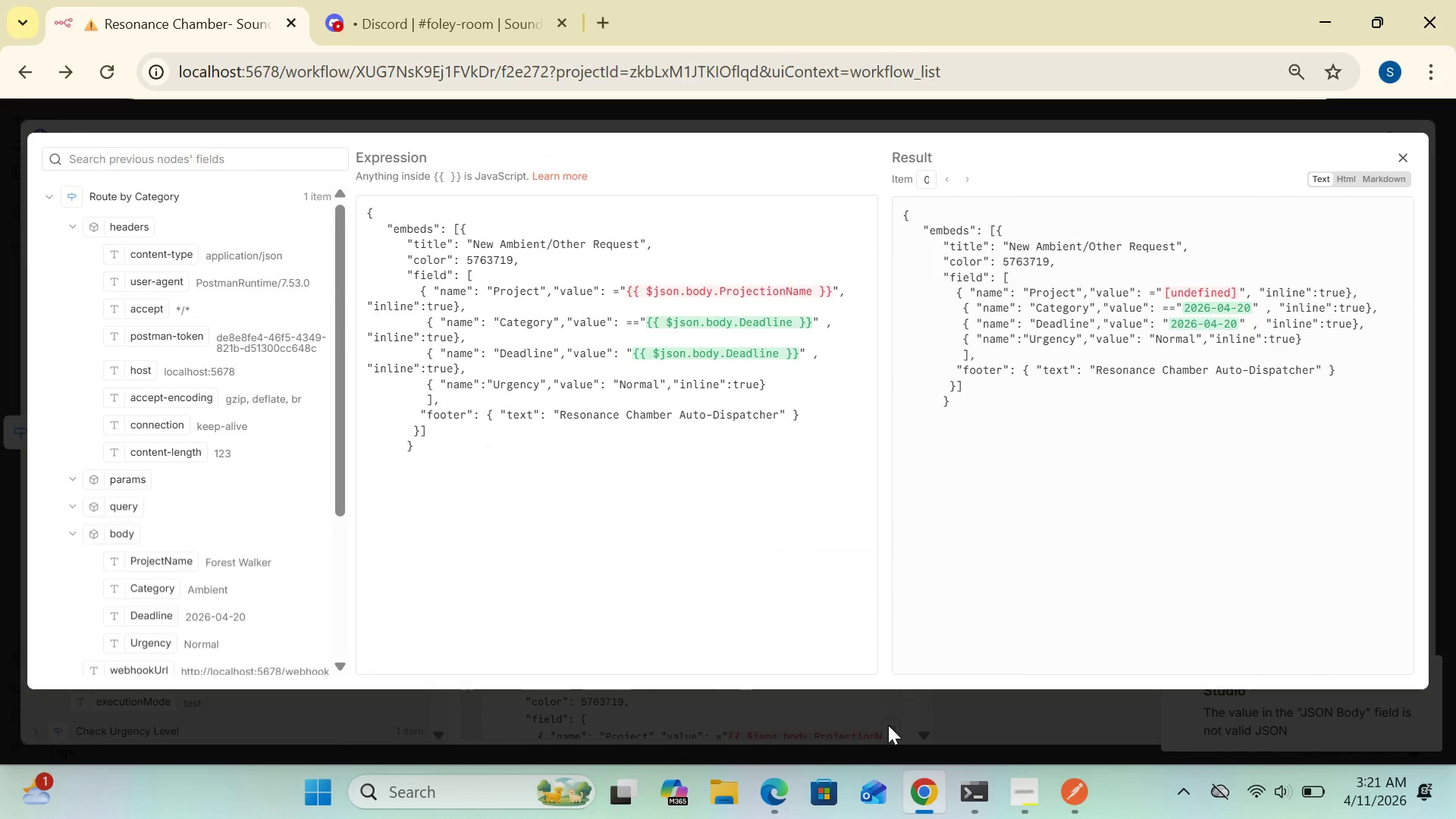 
left_click([783, 288])
 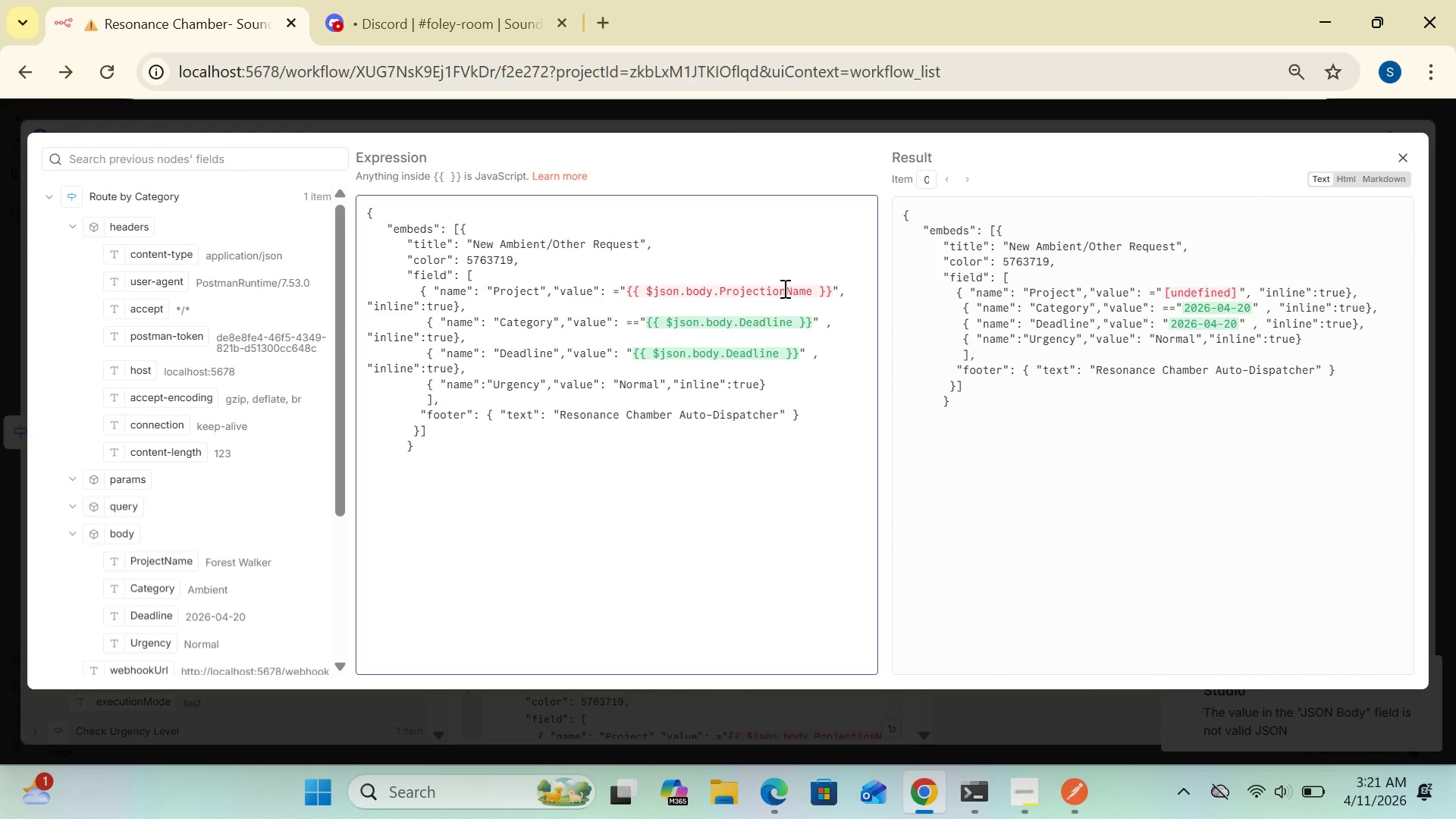 
key(Backspace)
 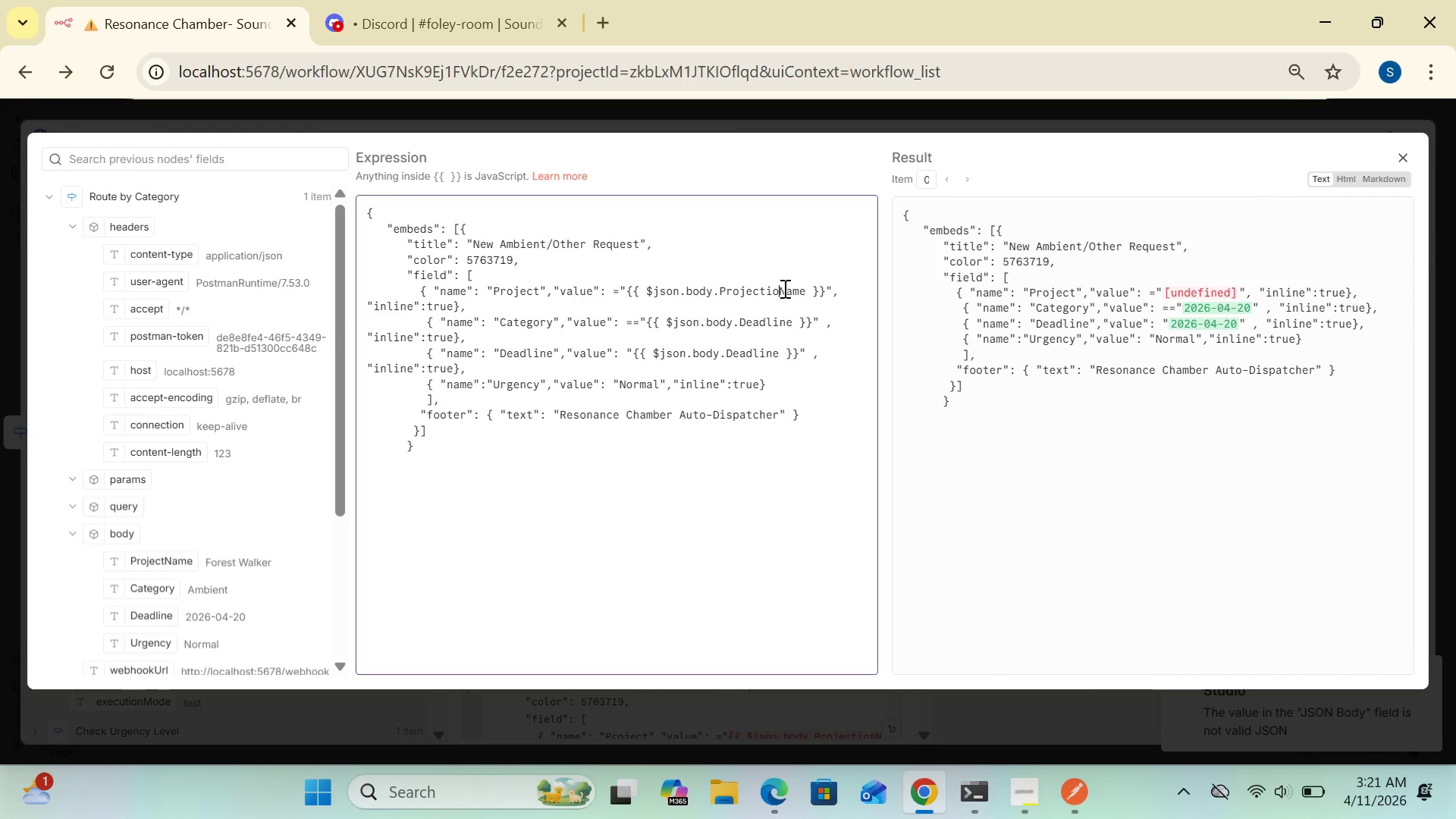 
key(Backspace)
 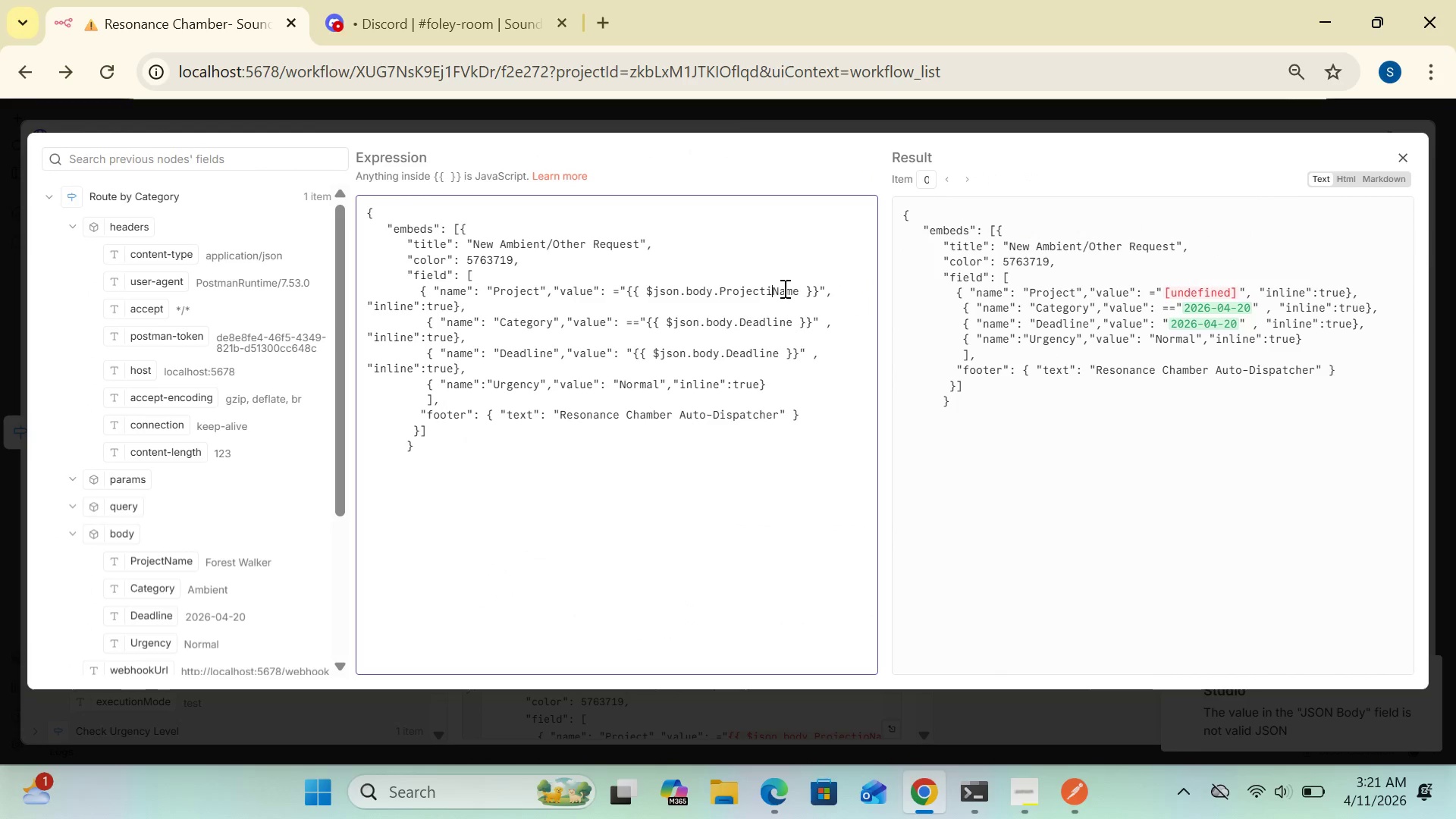 
key(Backspace)
 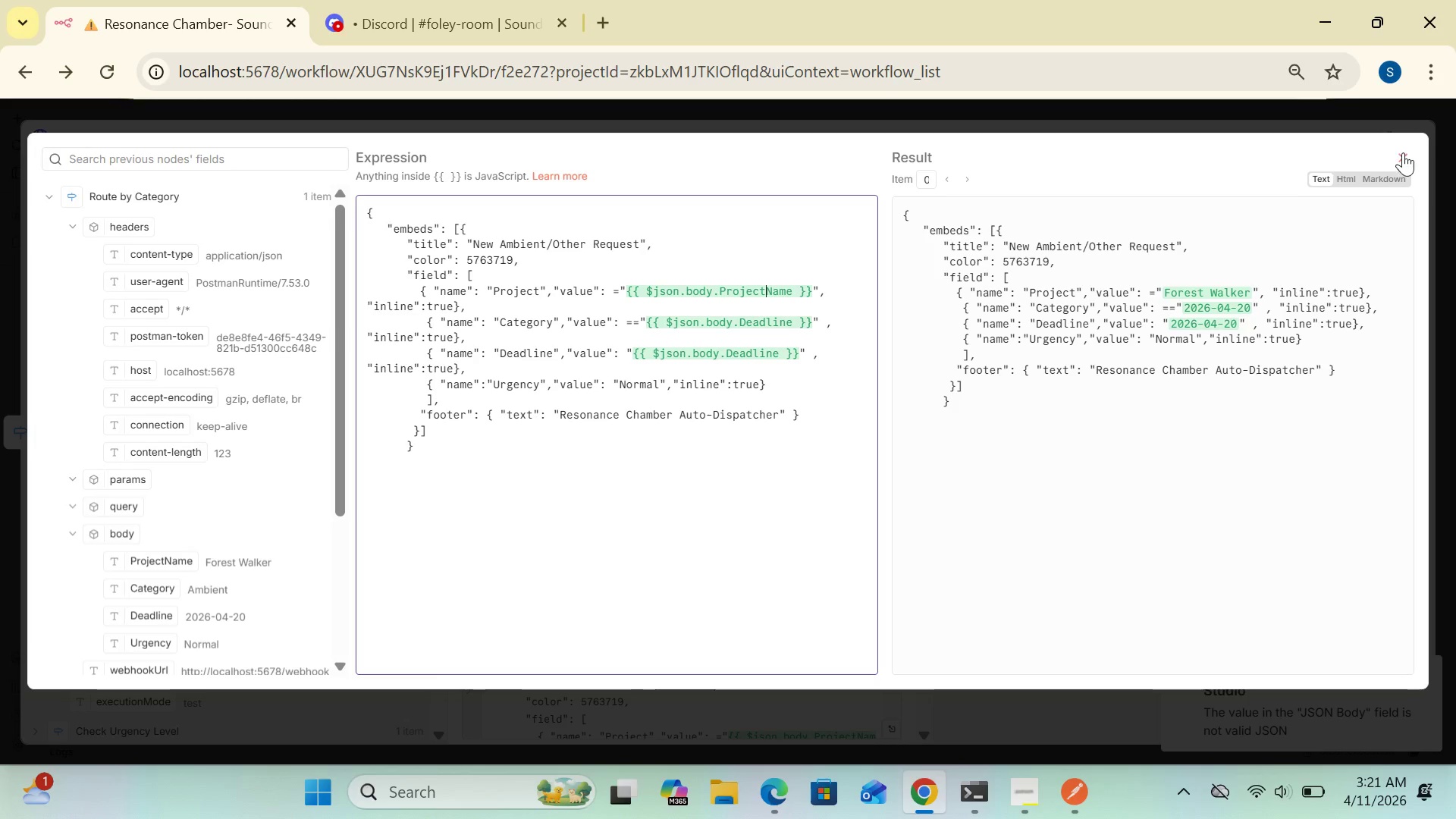 
left_click([1404, 155])
 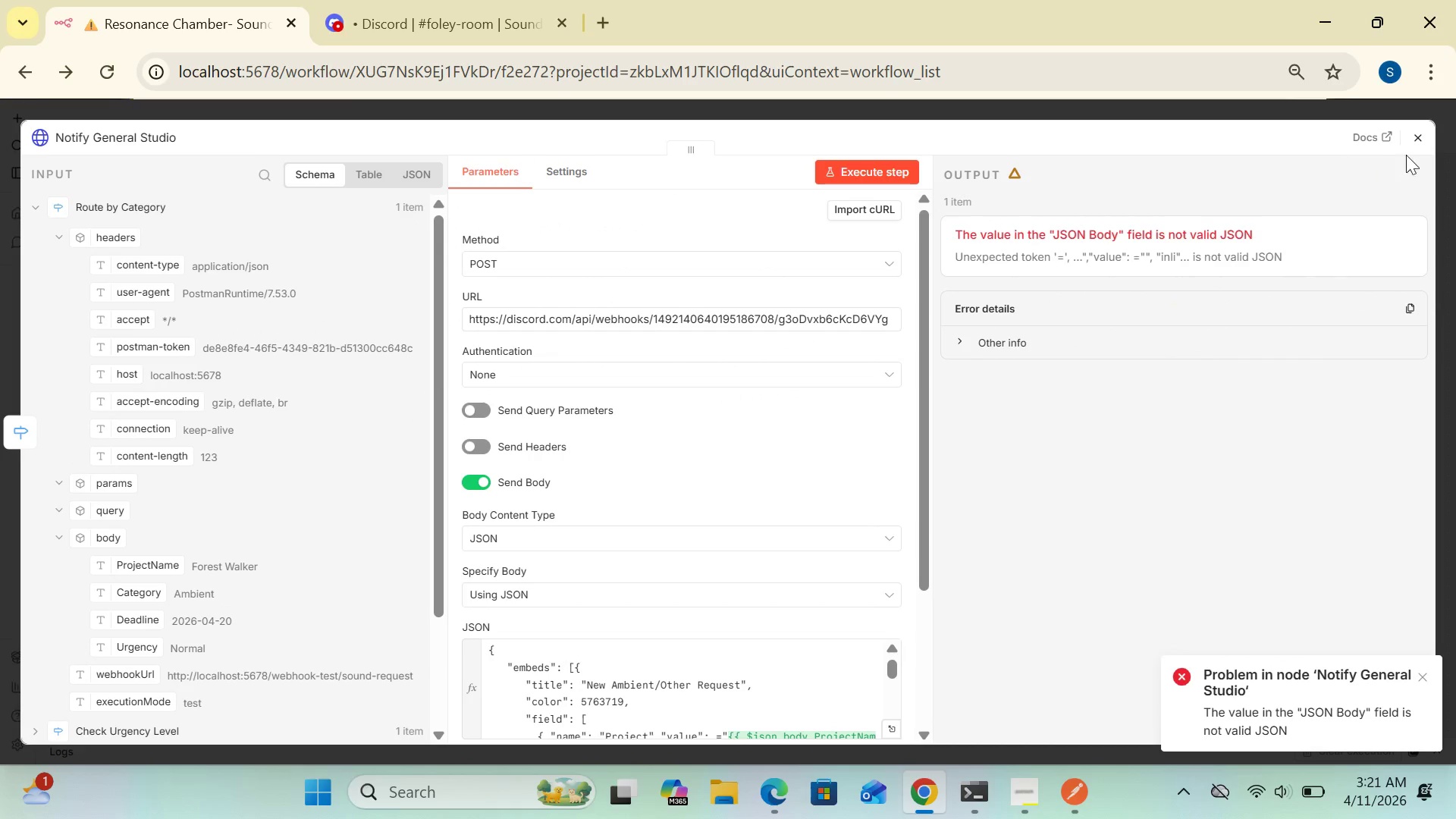 
left_click([1415, 145])
 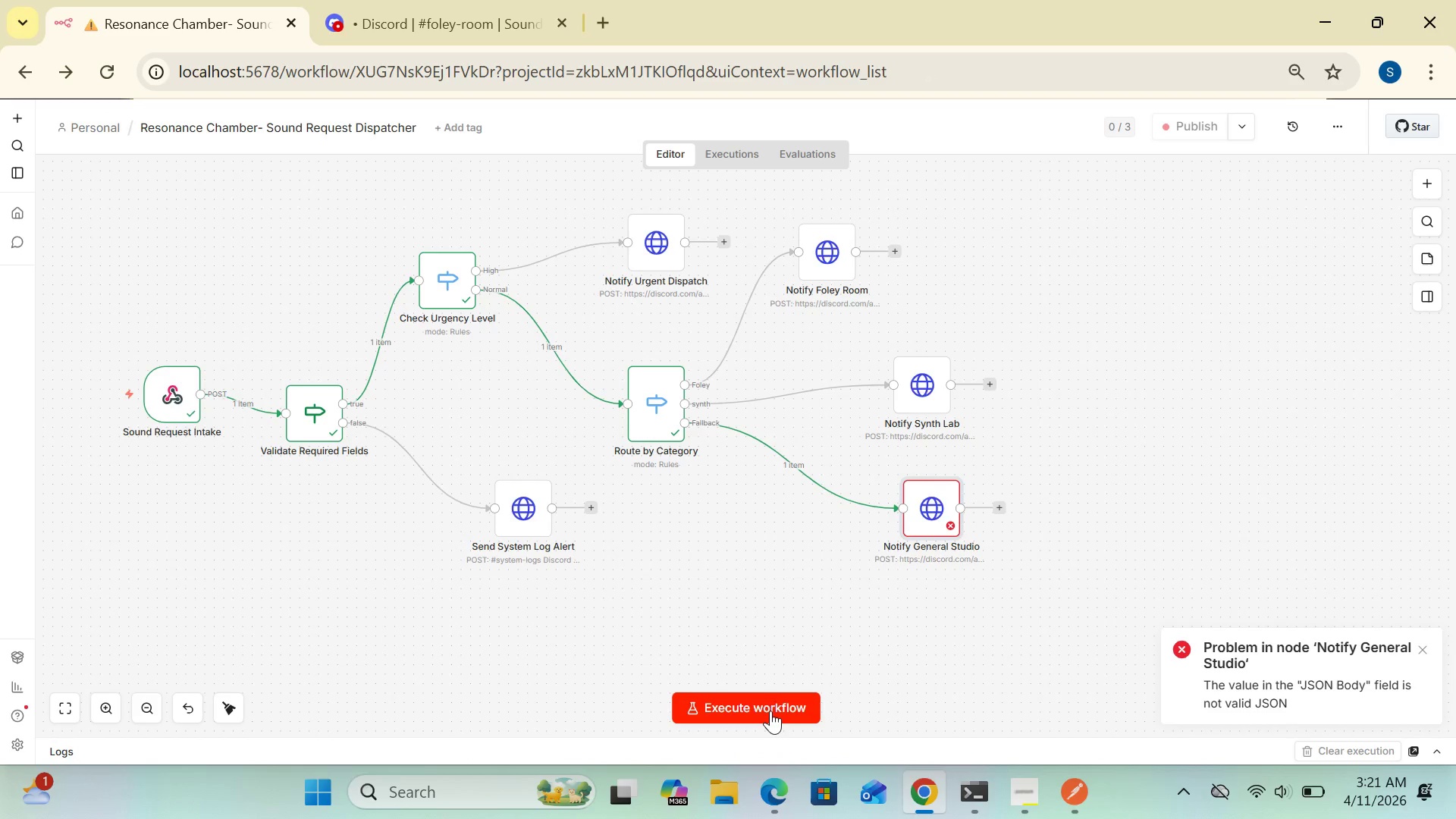 
left_click([770, 711])
 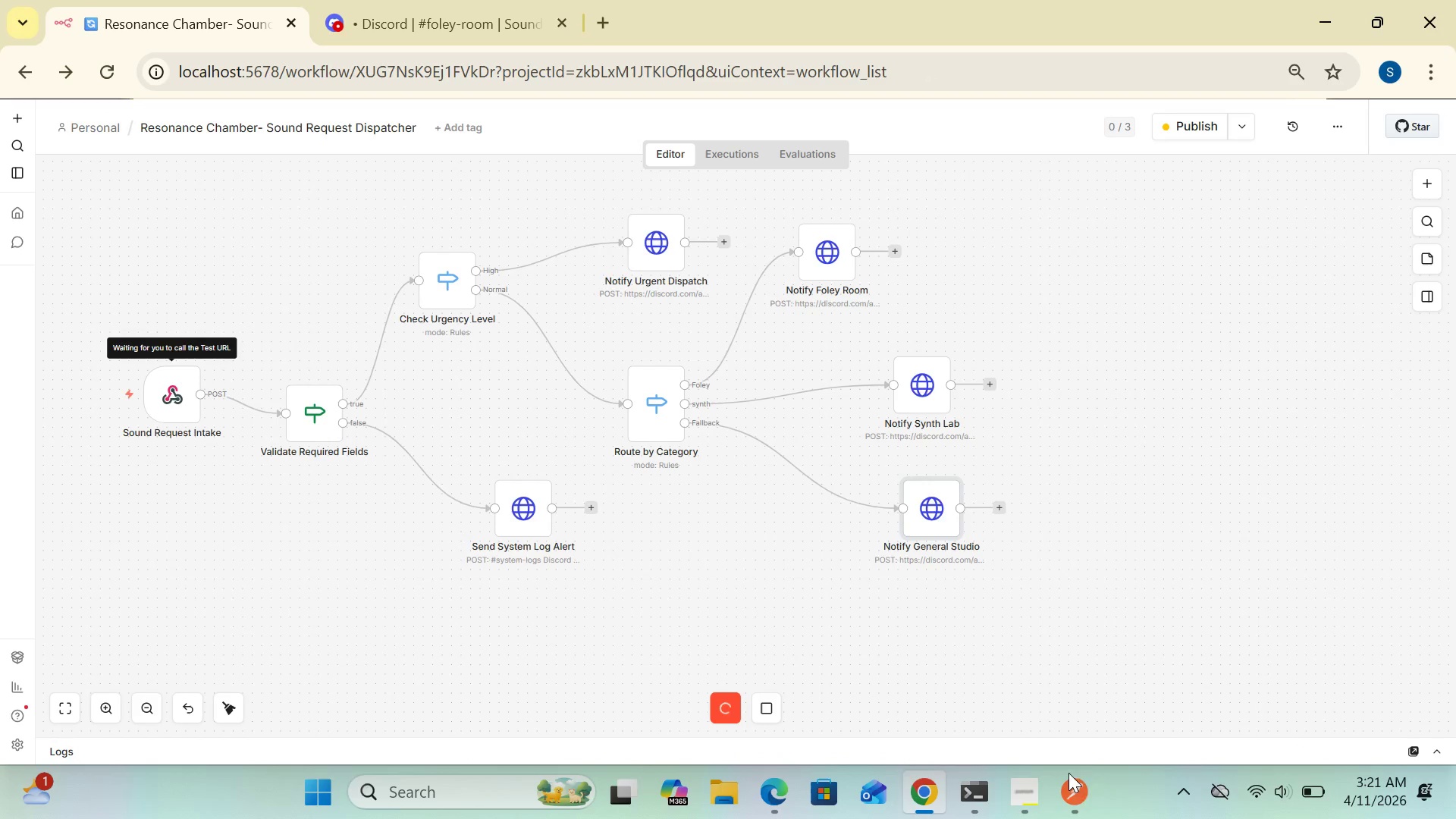 
left_click([1080, 791])
 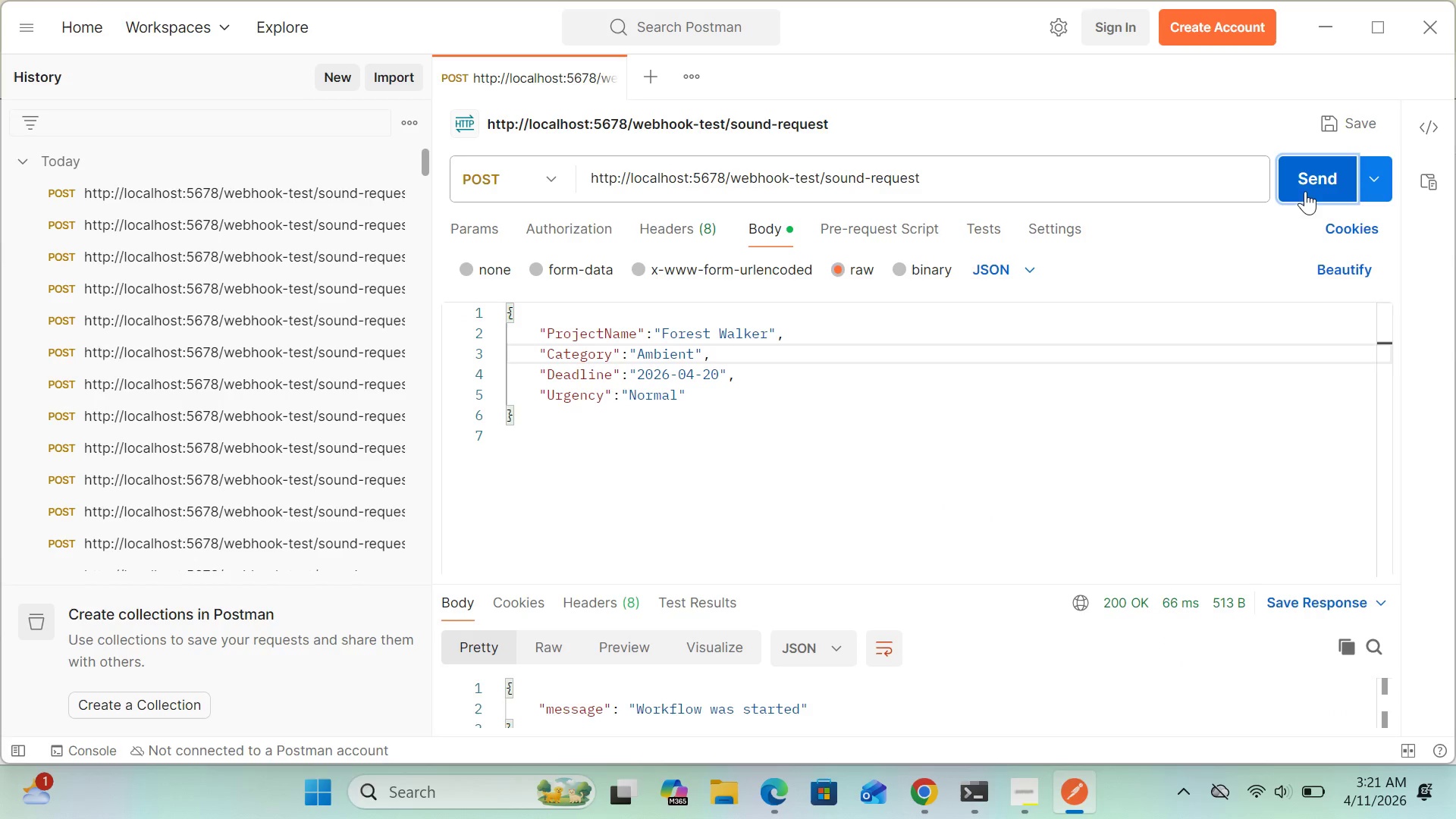 
left_click([1301, 179])
 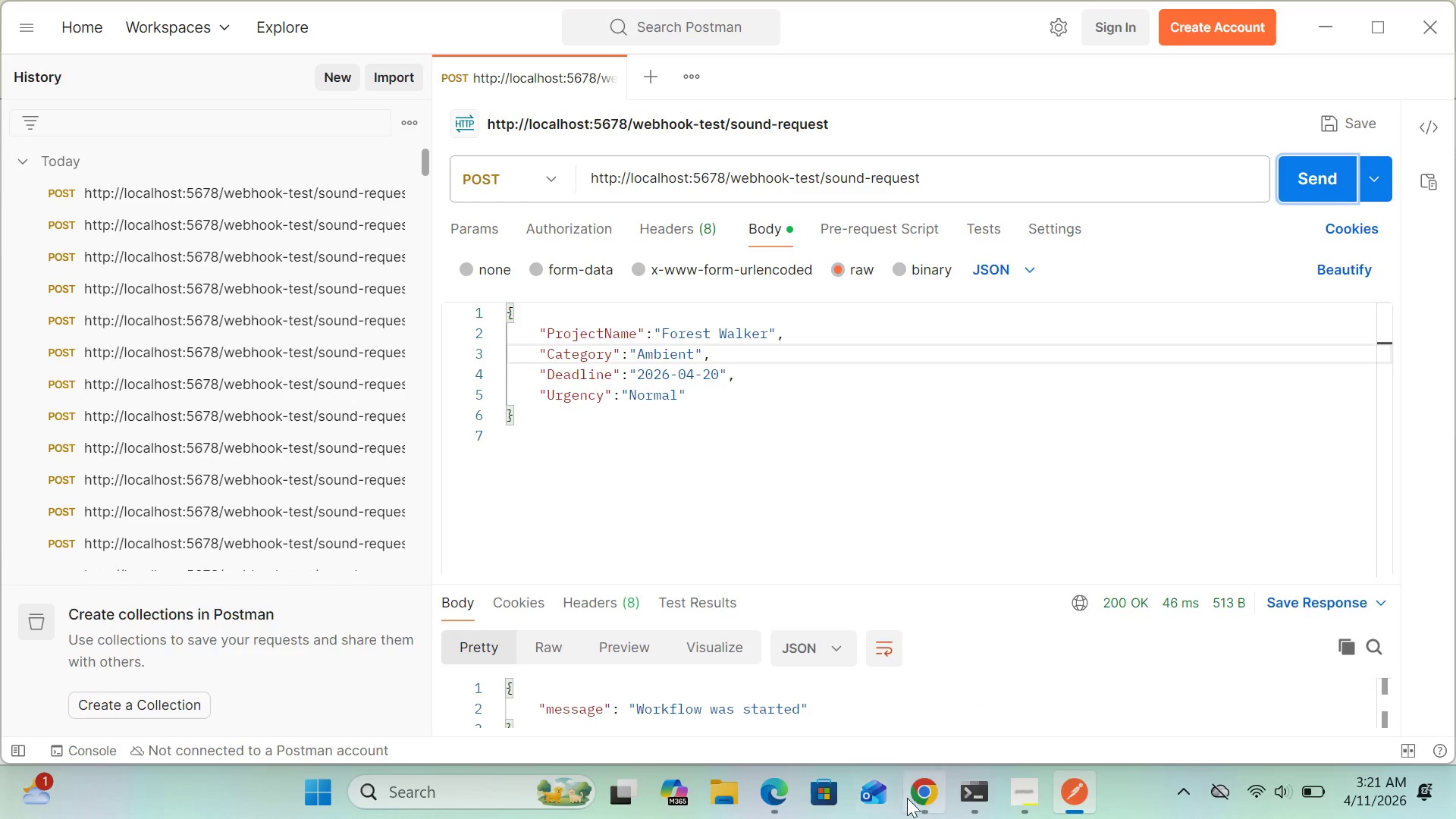 
left_click([917, 799])
 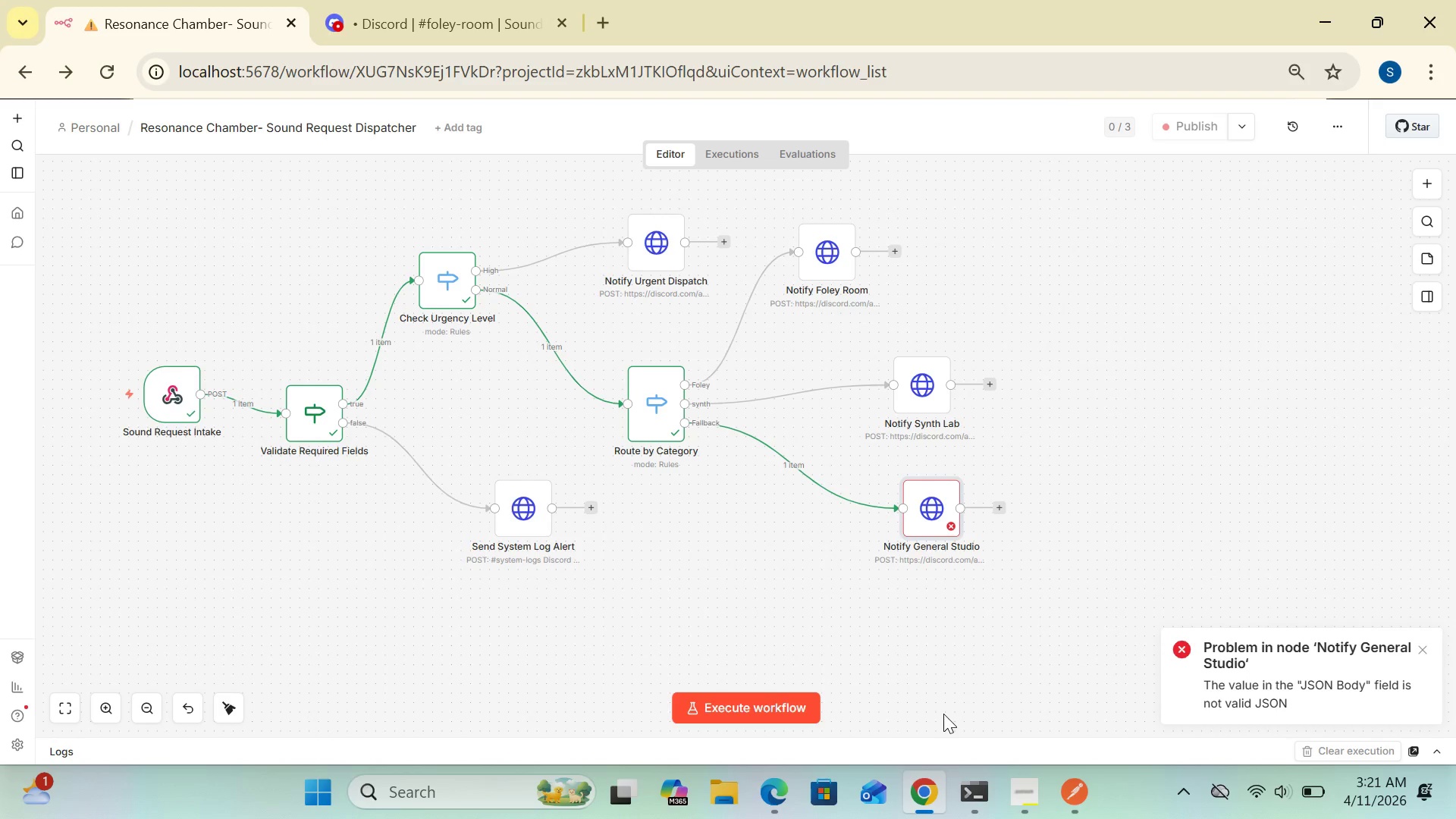 
wait(5.03)
 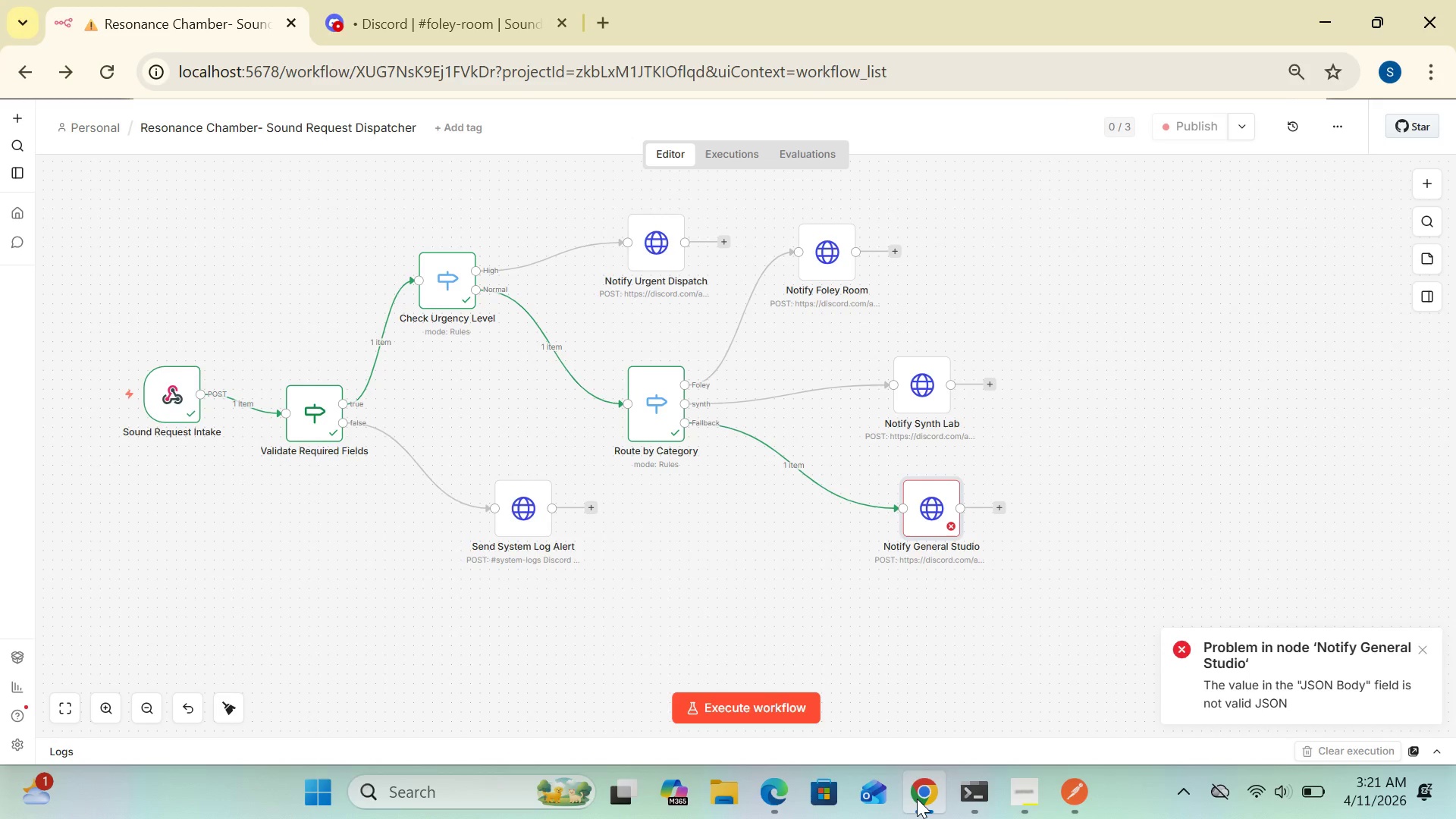 
double_click([934, 516])
 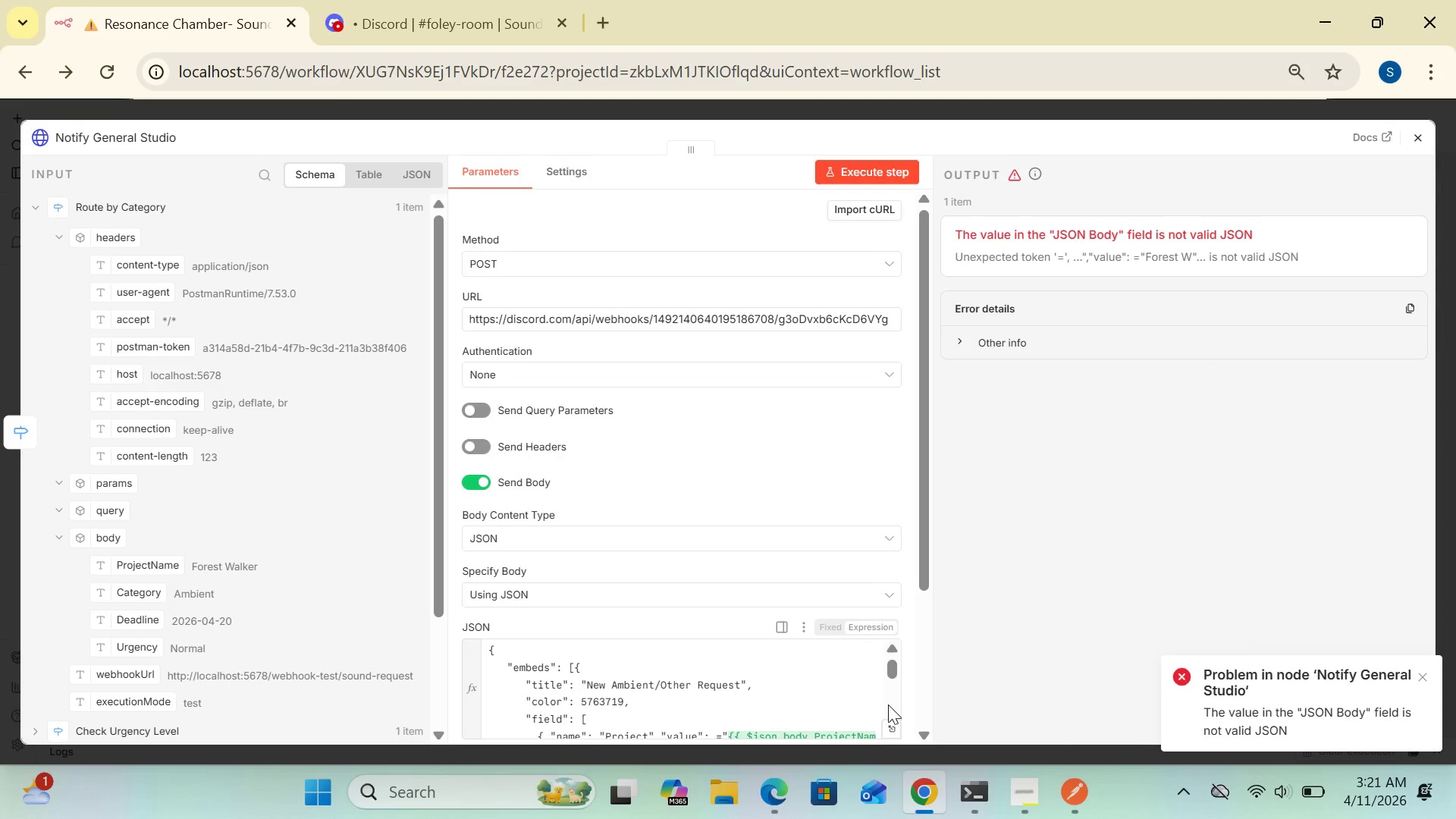 
left_click([886, 724])
 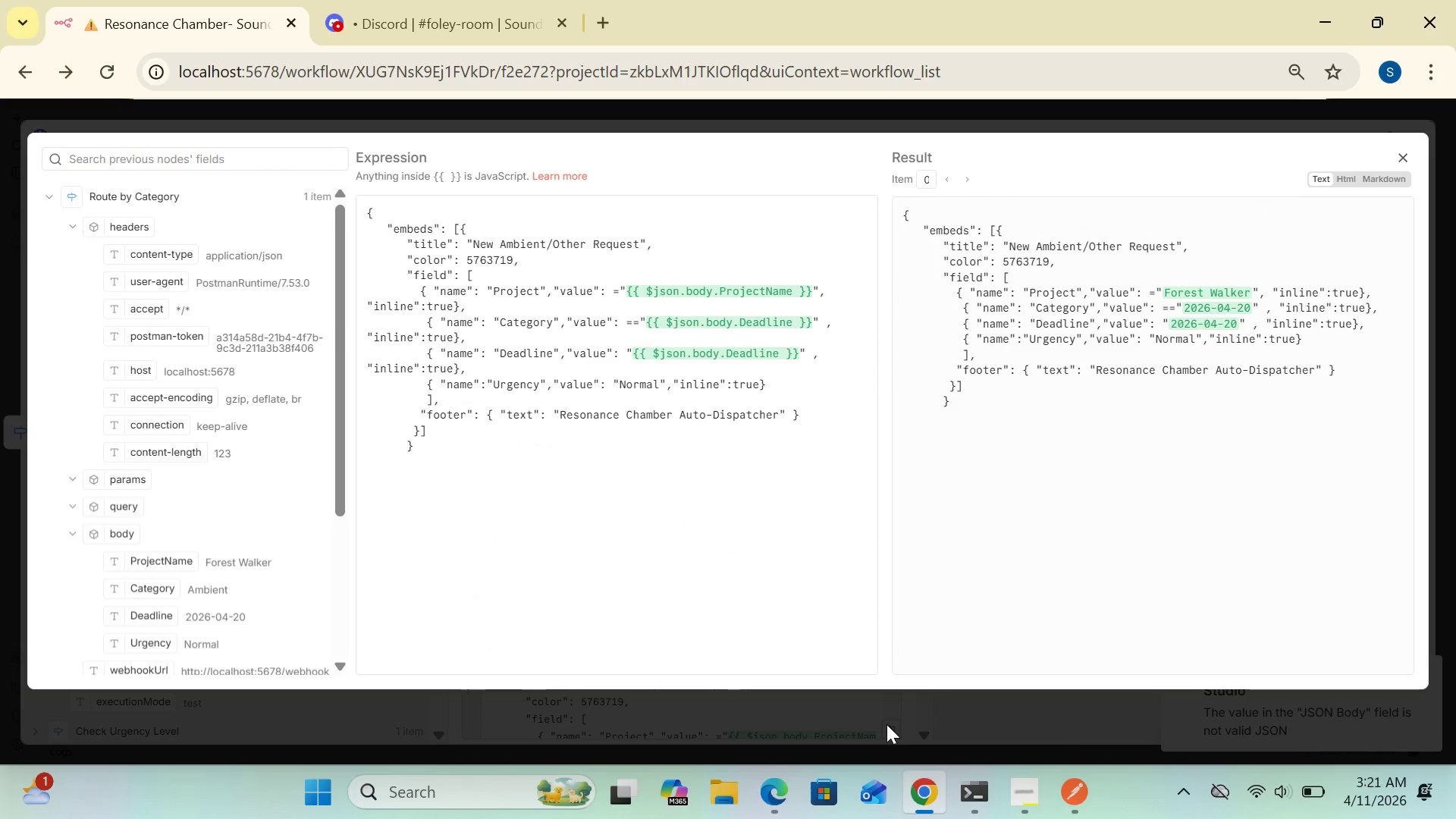 
wait(8.53)
 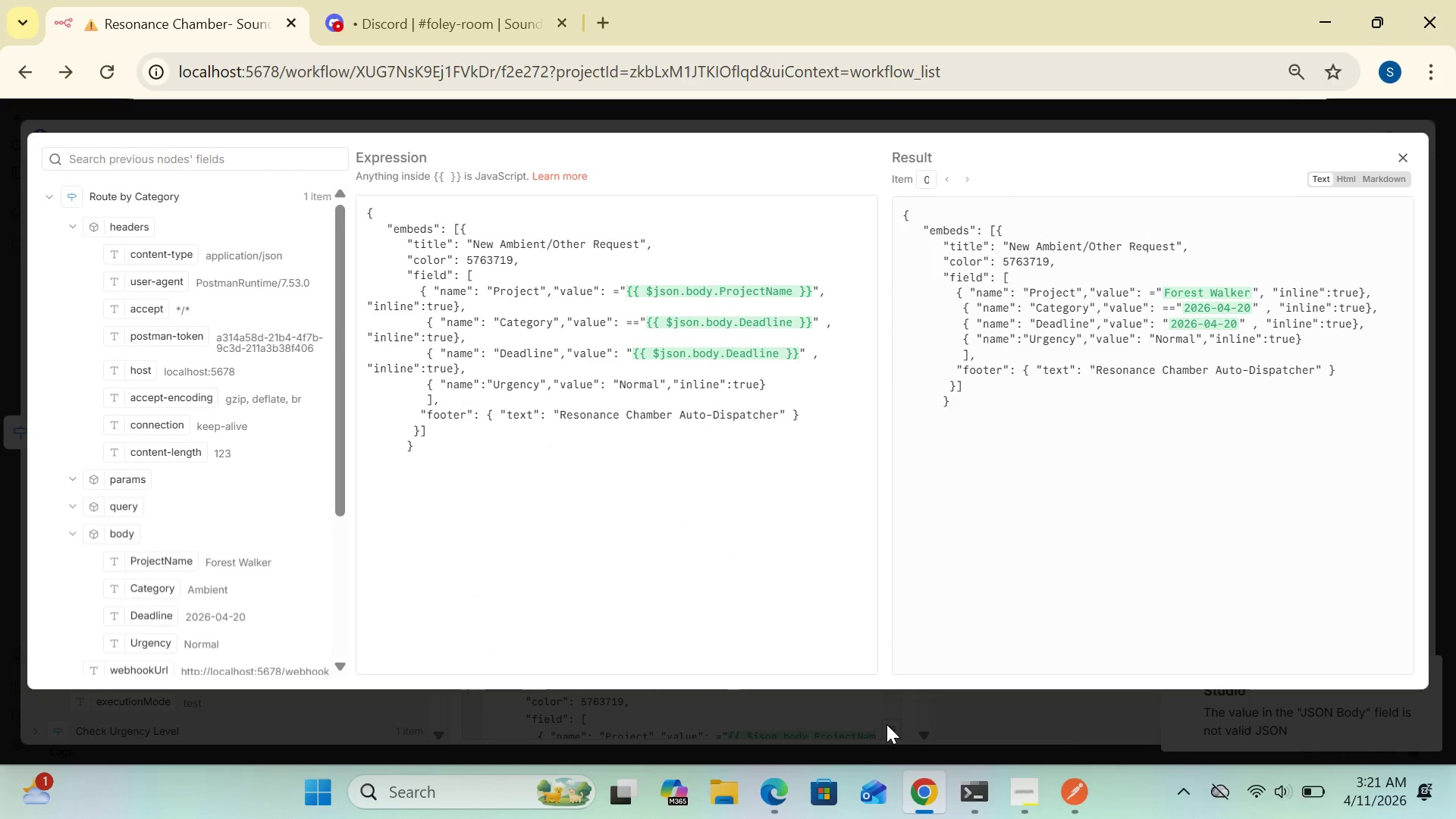 
left_click([632, 315])
 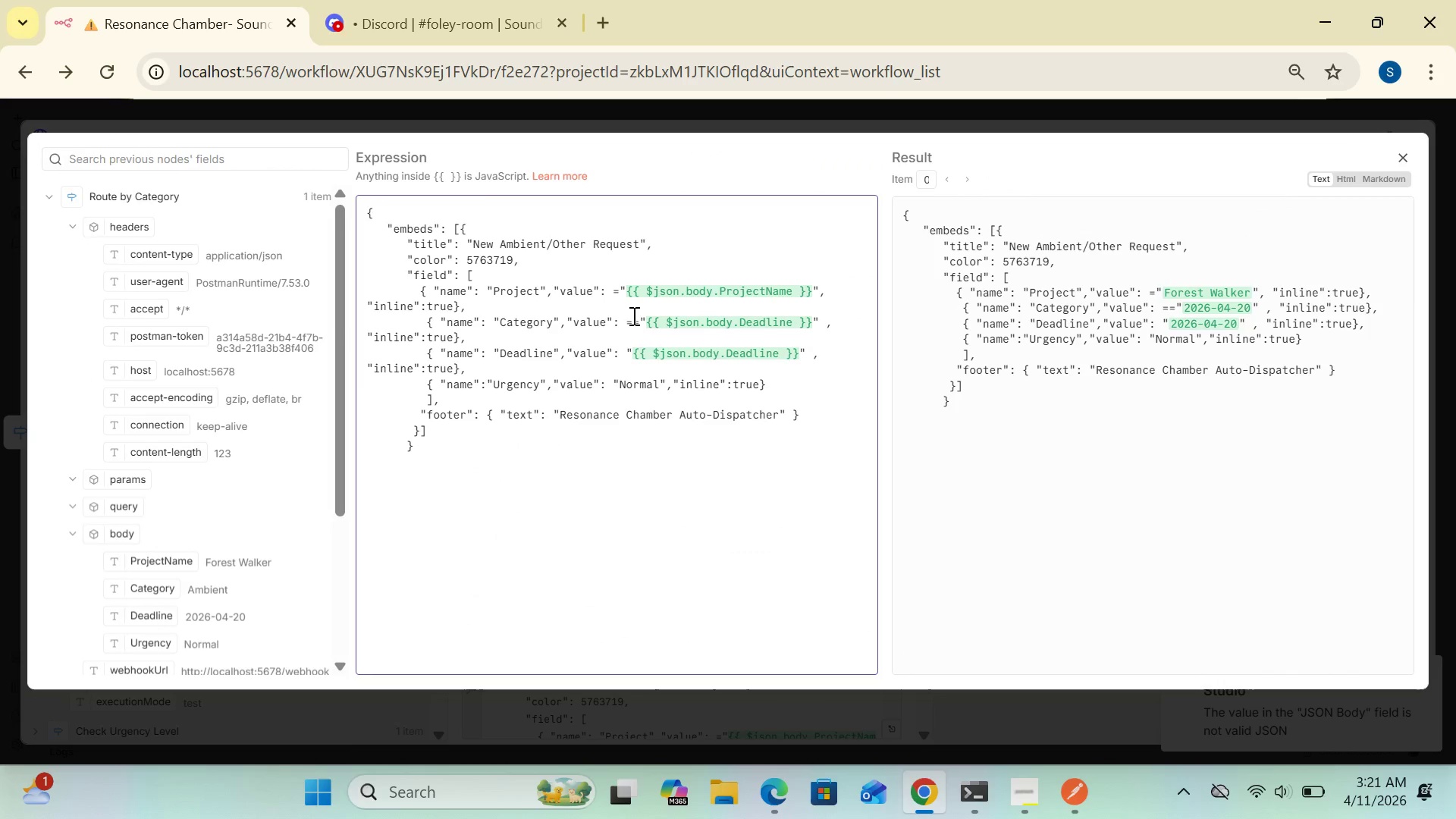 
key(Backspace)
 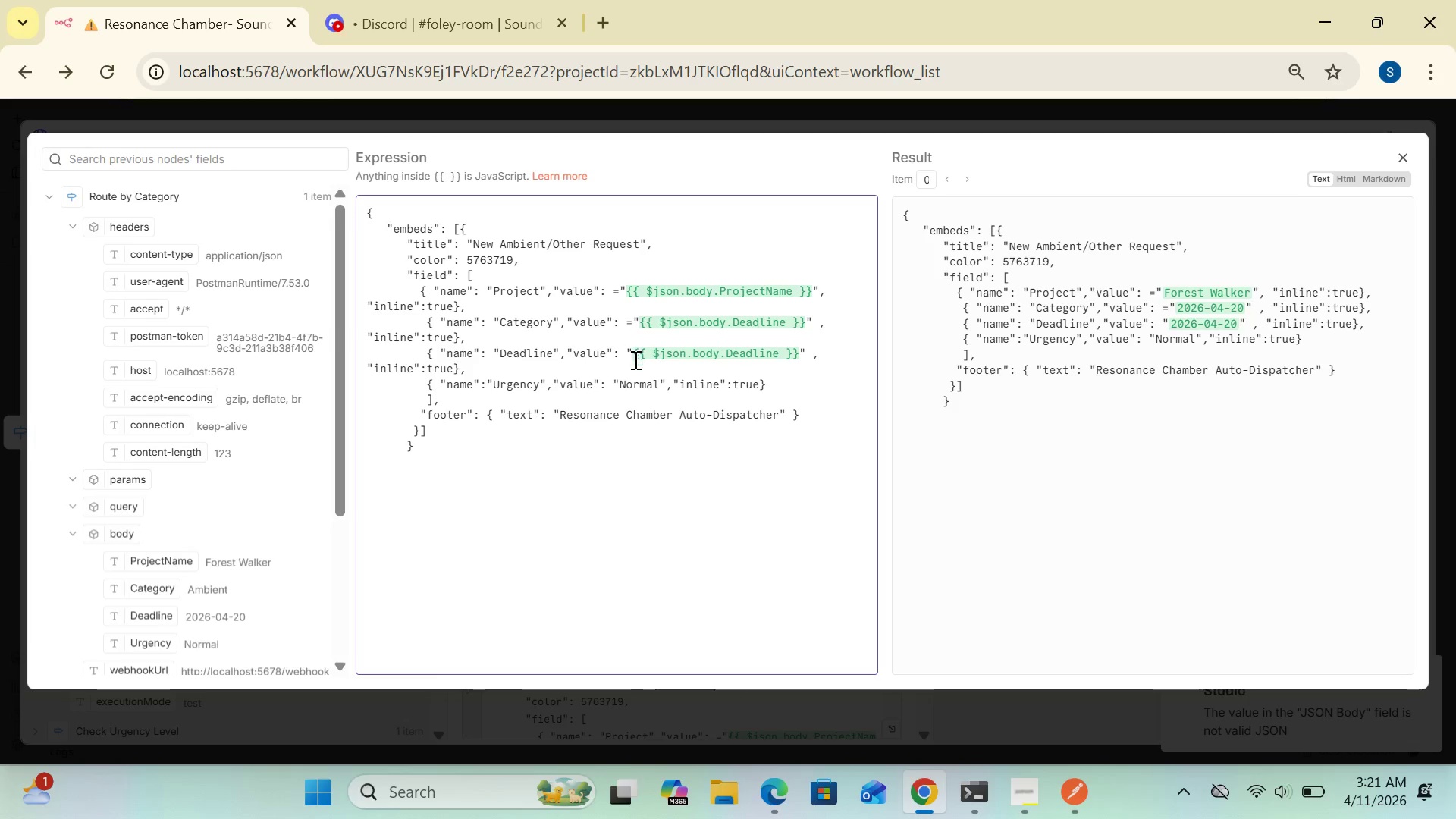 
wait(5.14)
 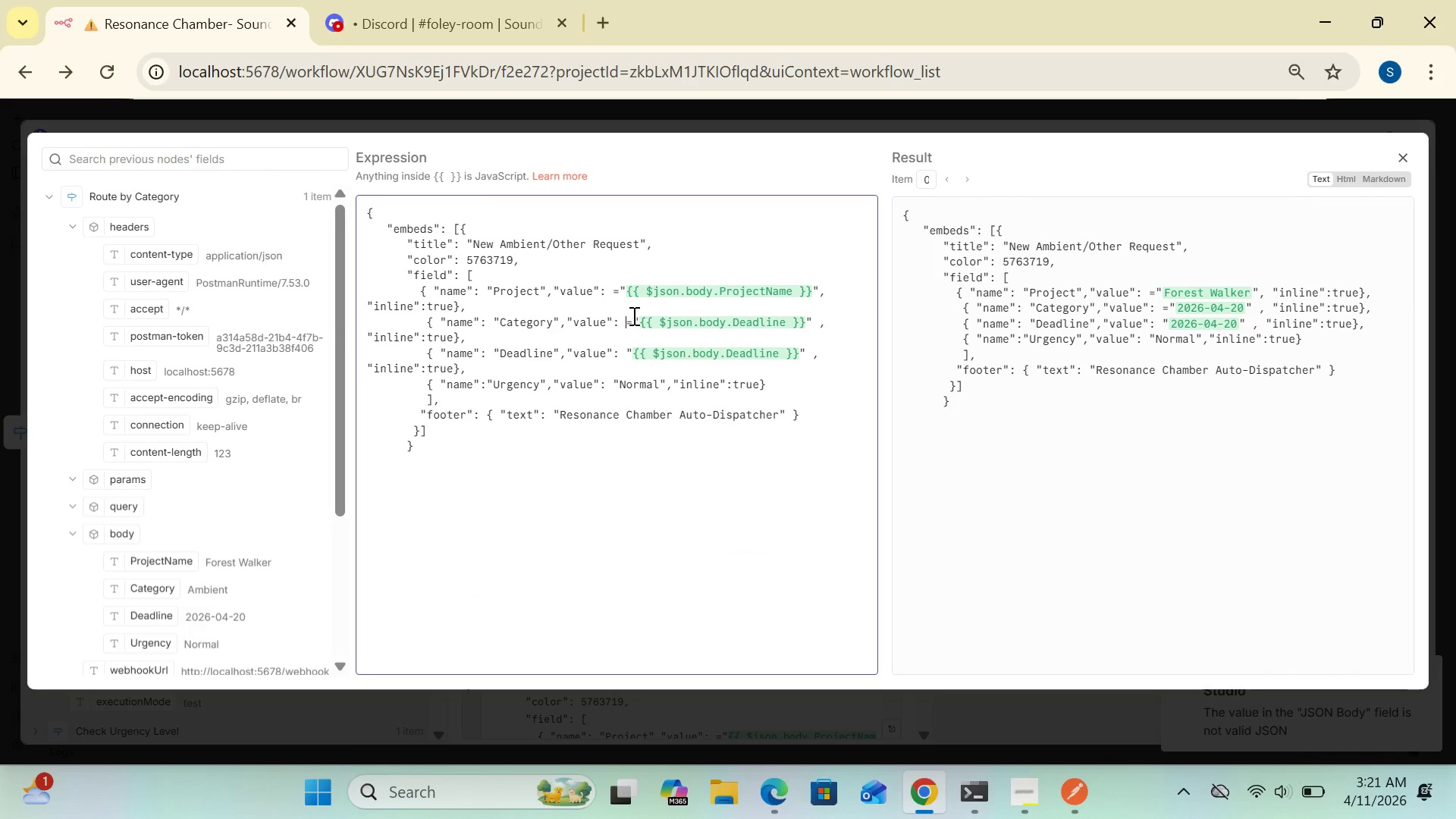 
left_click([622, 350])
 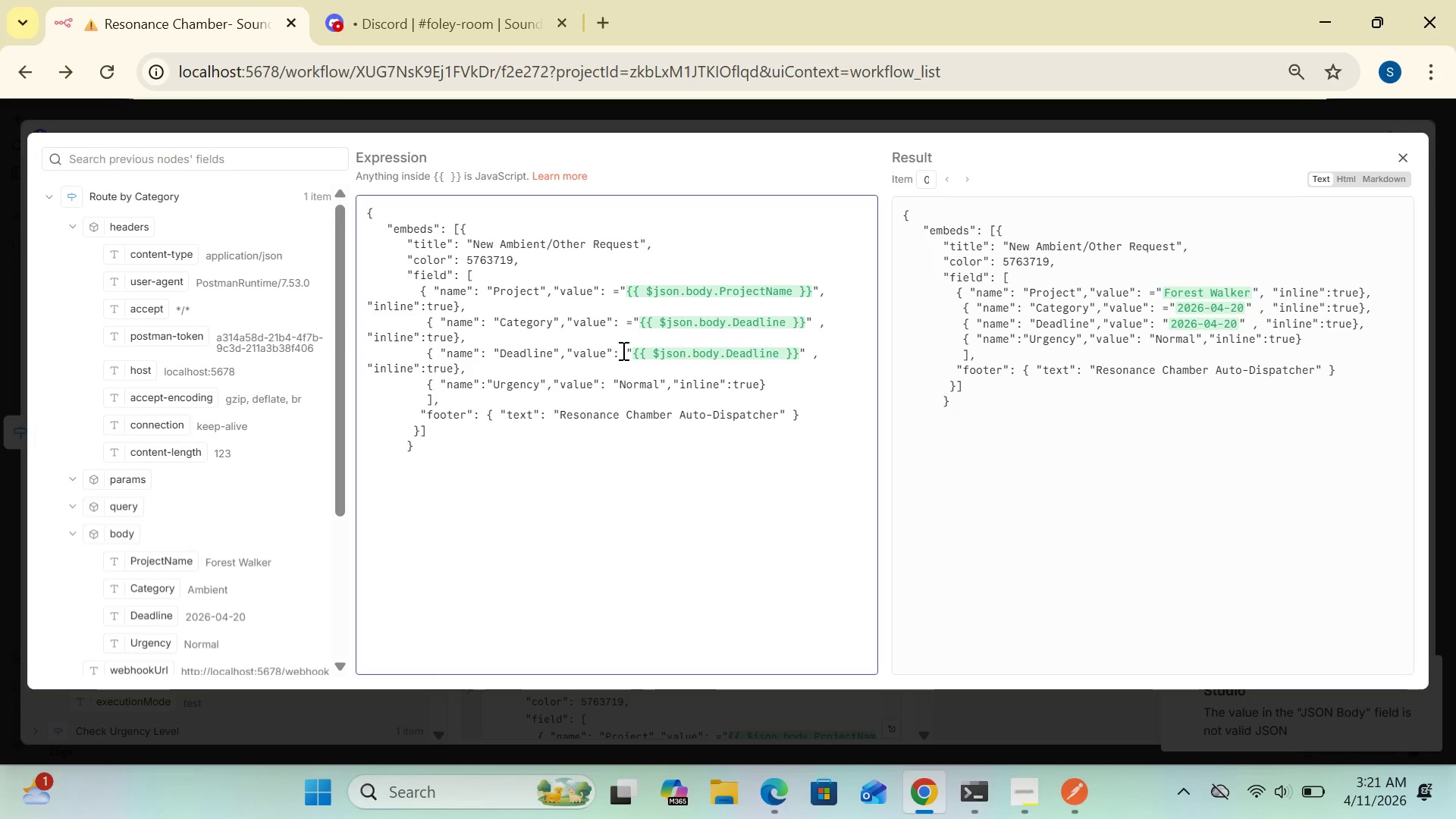 
key(Equal)
 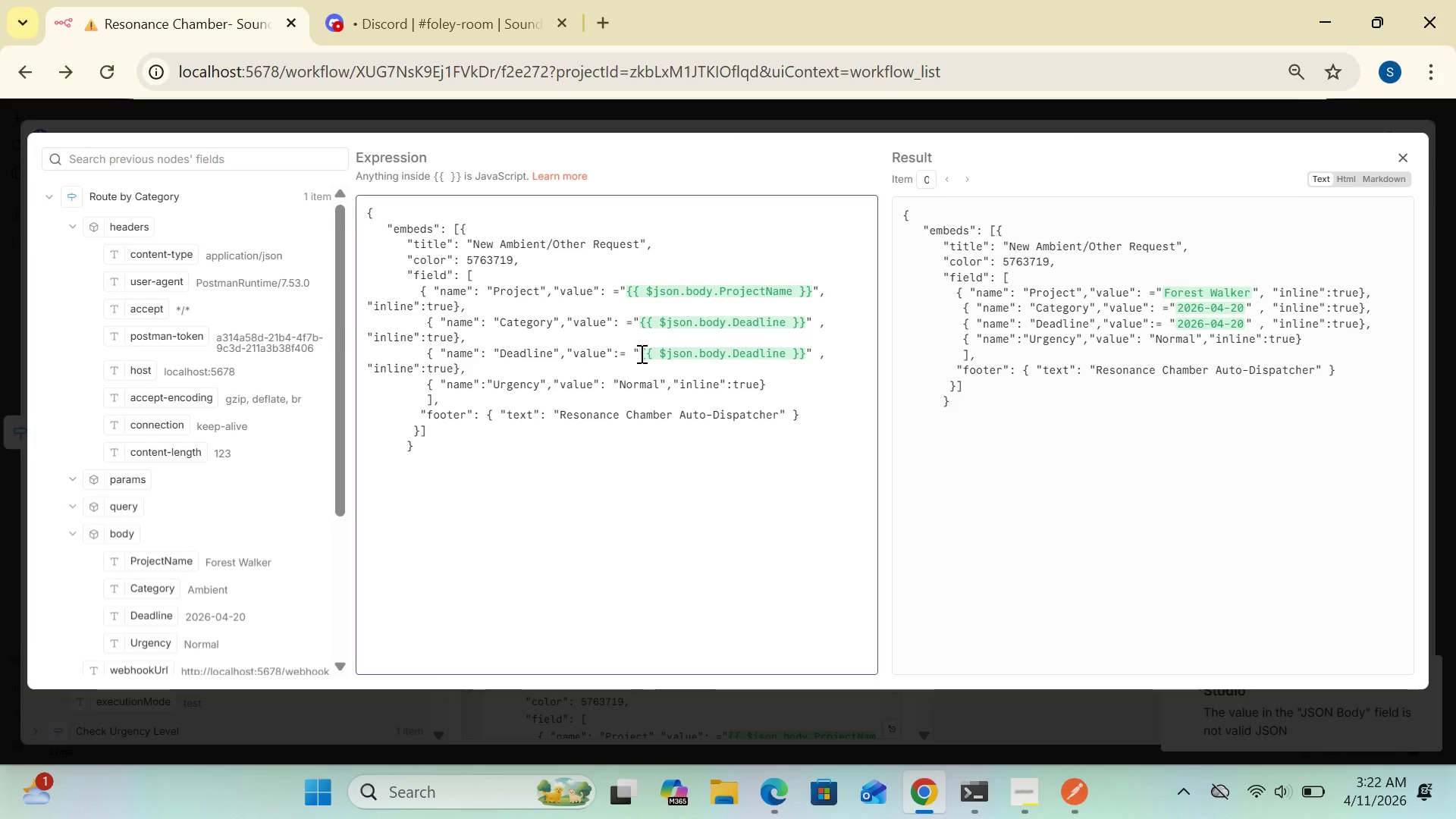 
wait(12.12)
 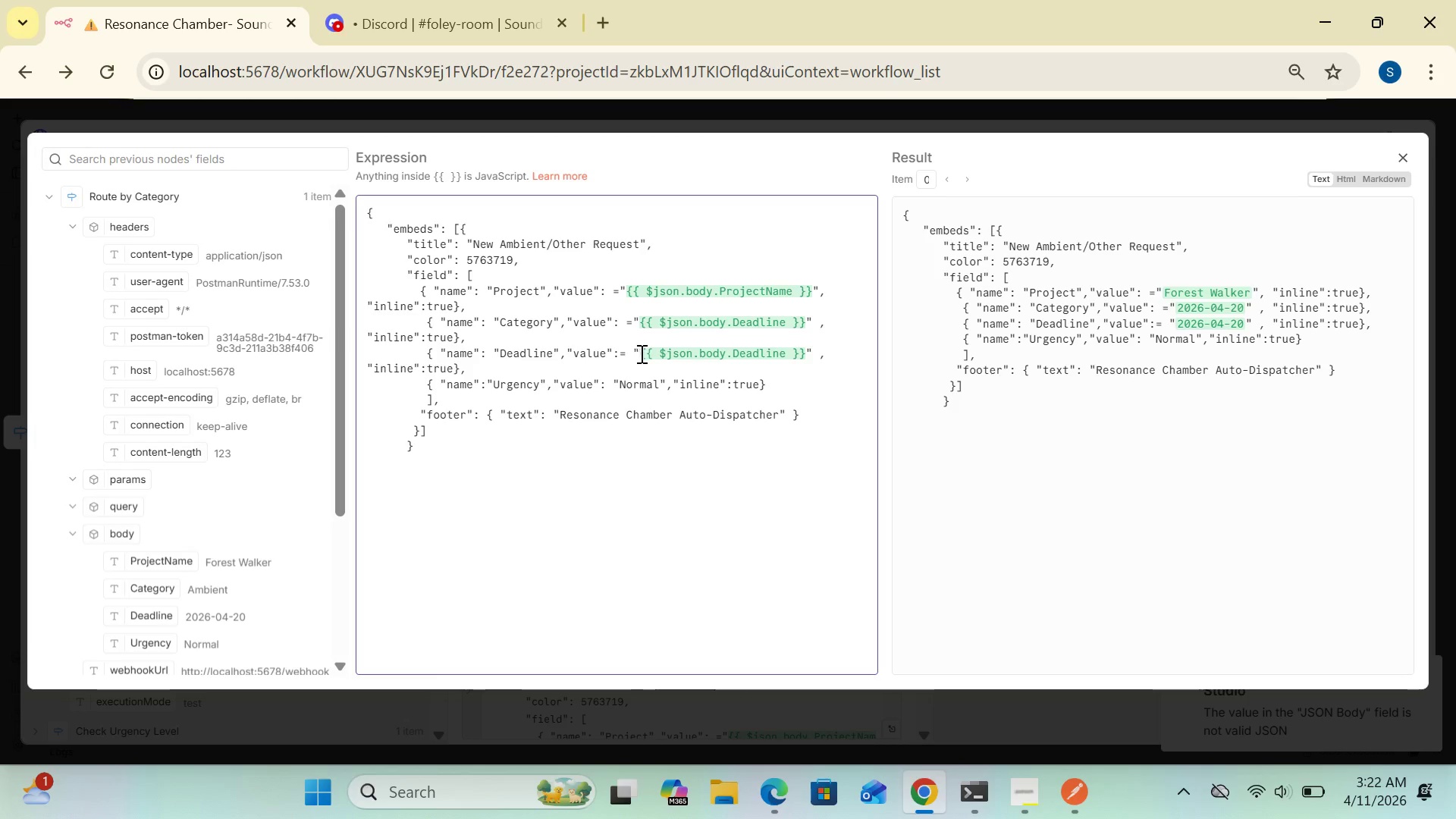 
key(Backspace)